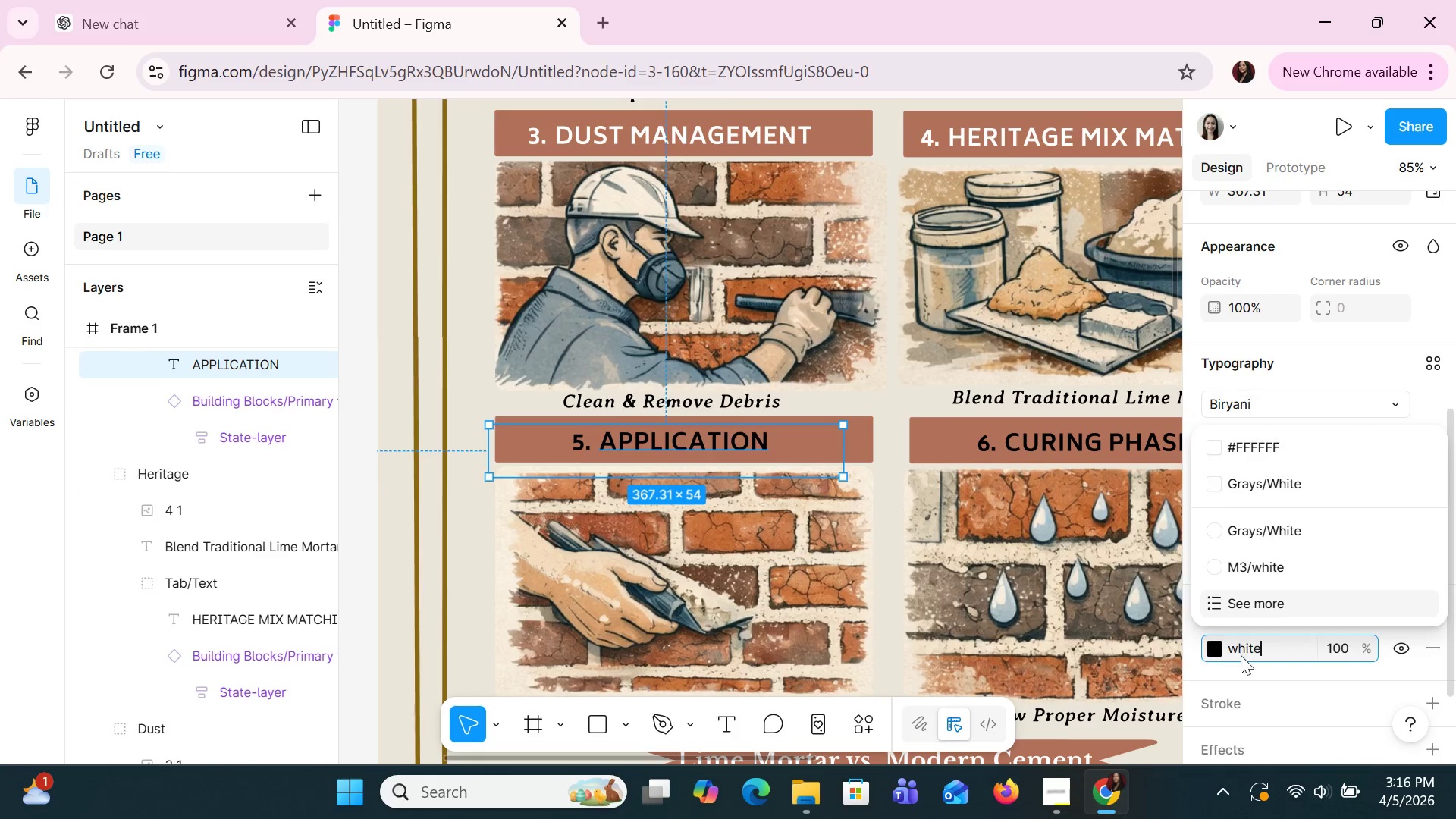 
key(Enter)
 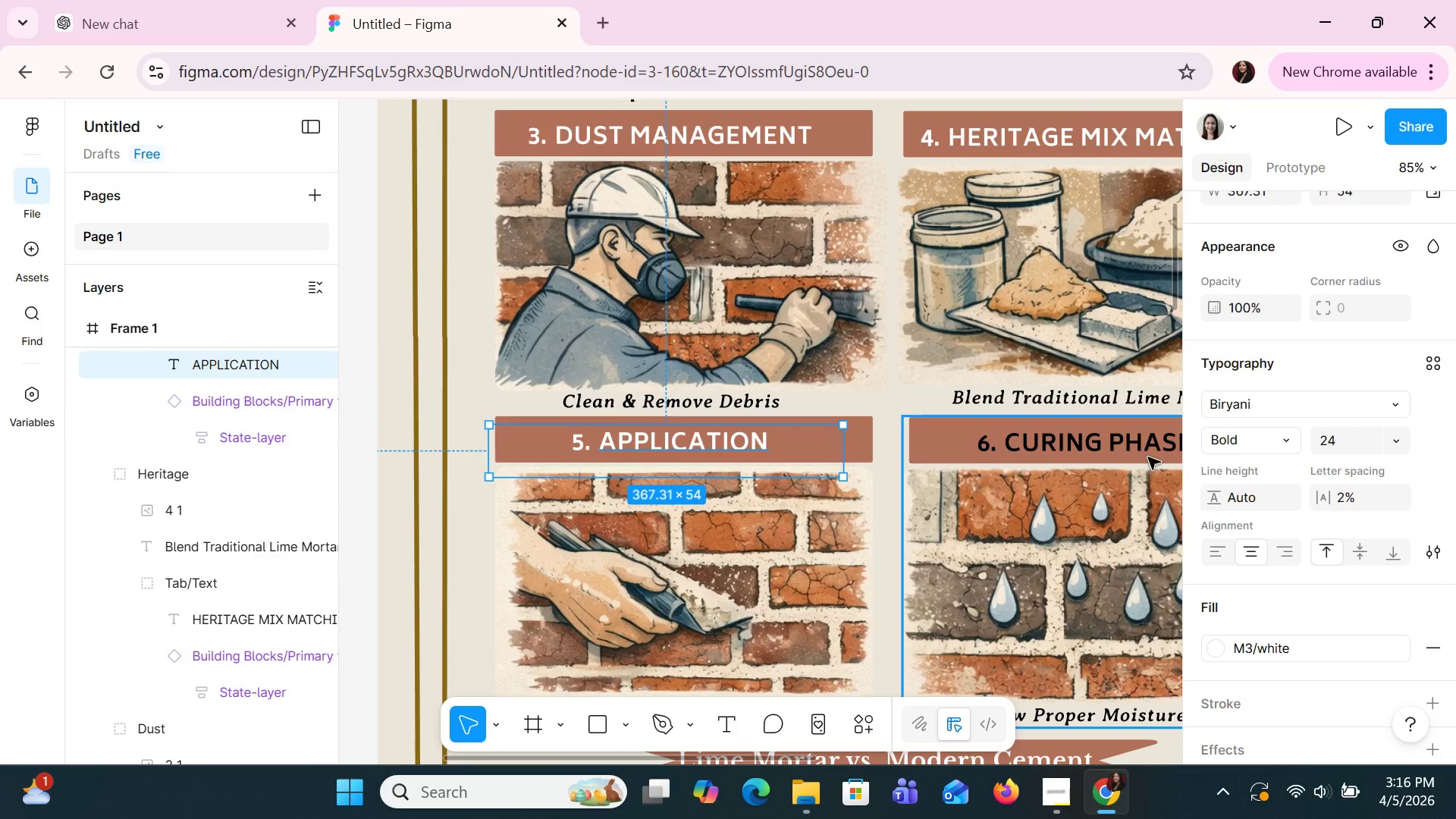 
double_click([1146, 451])
 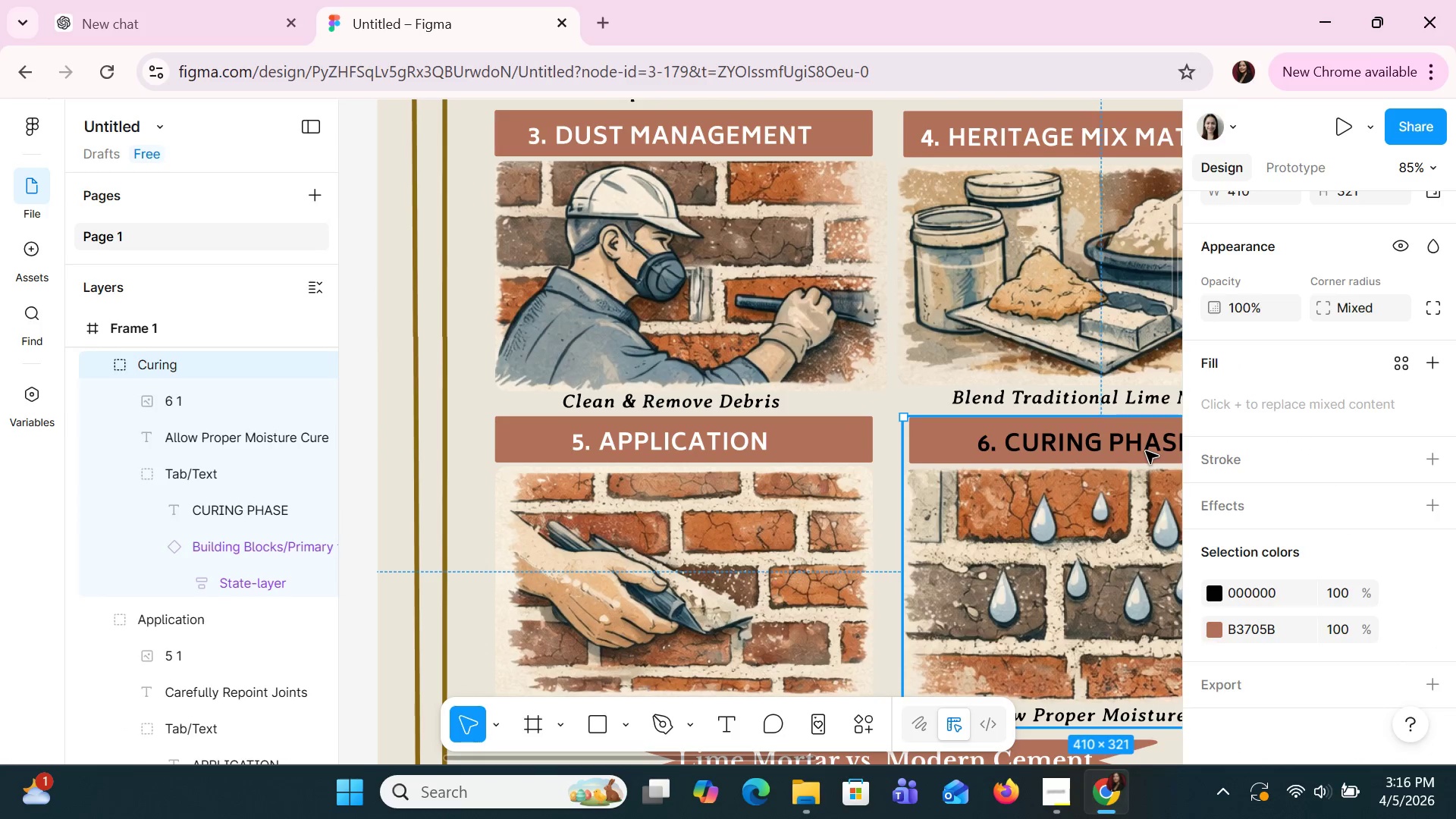 
triple_click([1146, 451])
 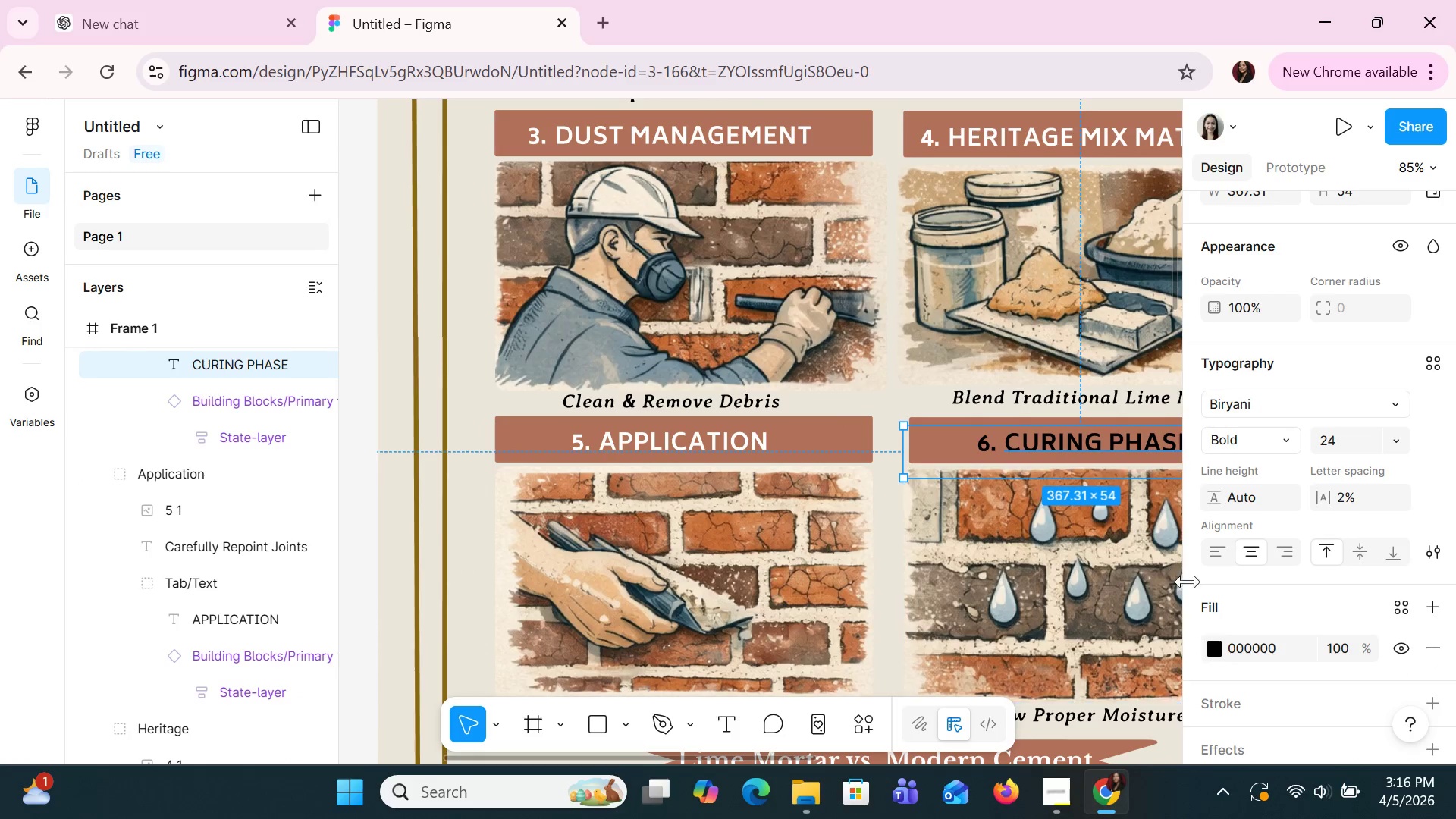 
left_click([1247, 636])
 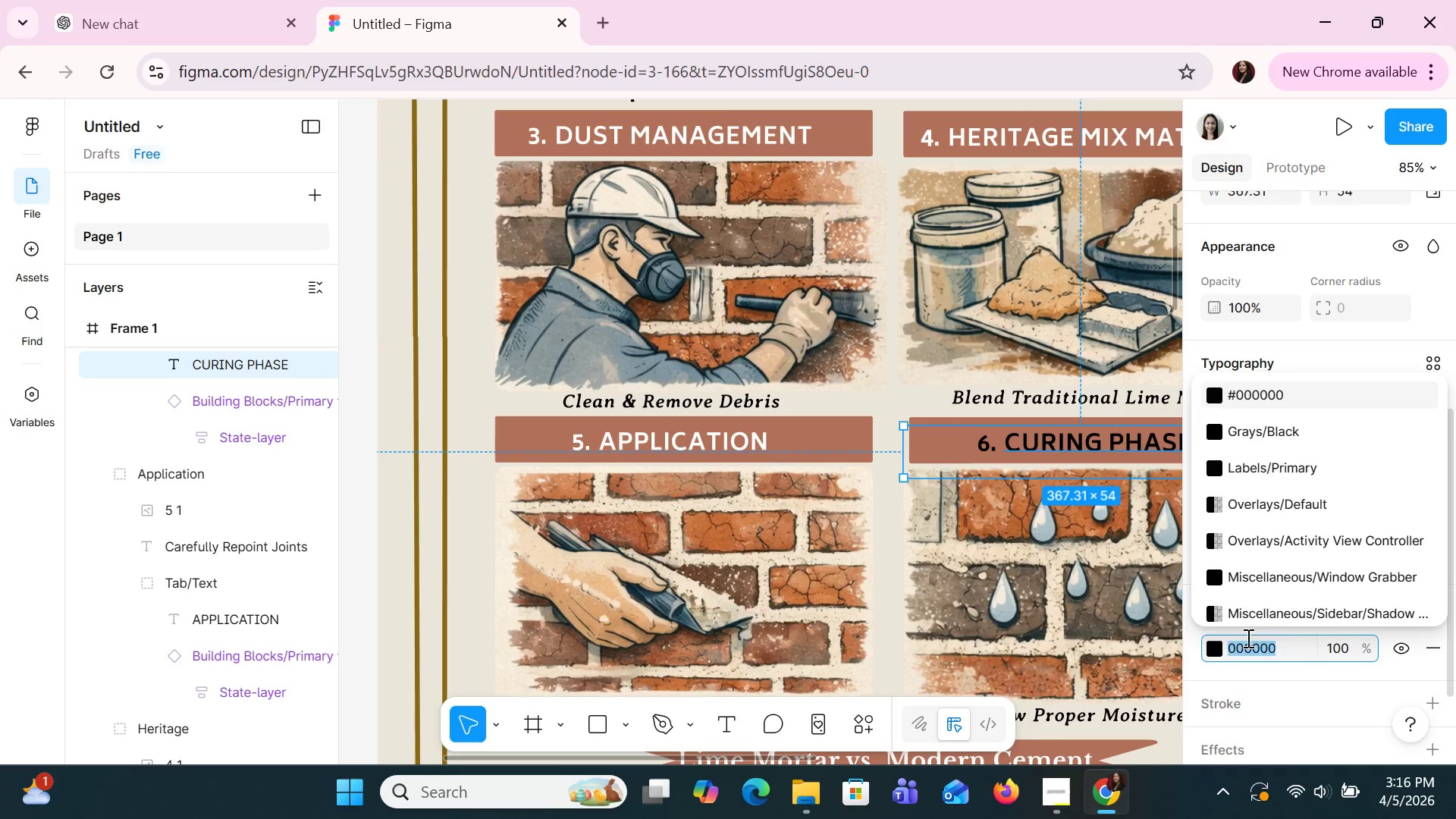 
type(white)
 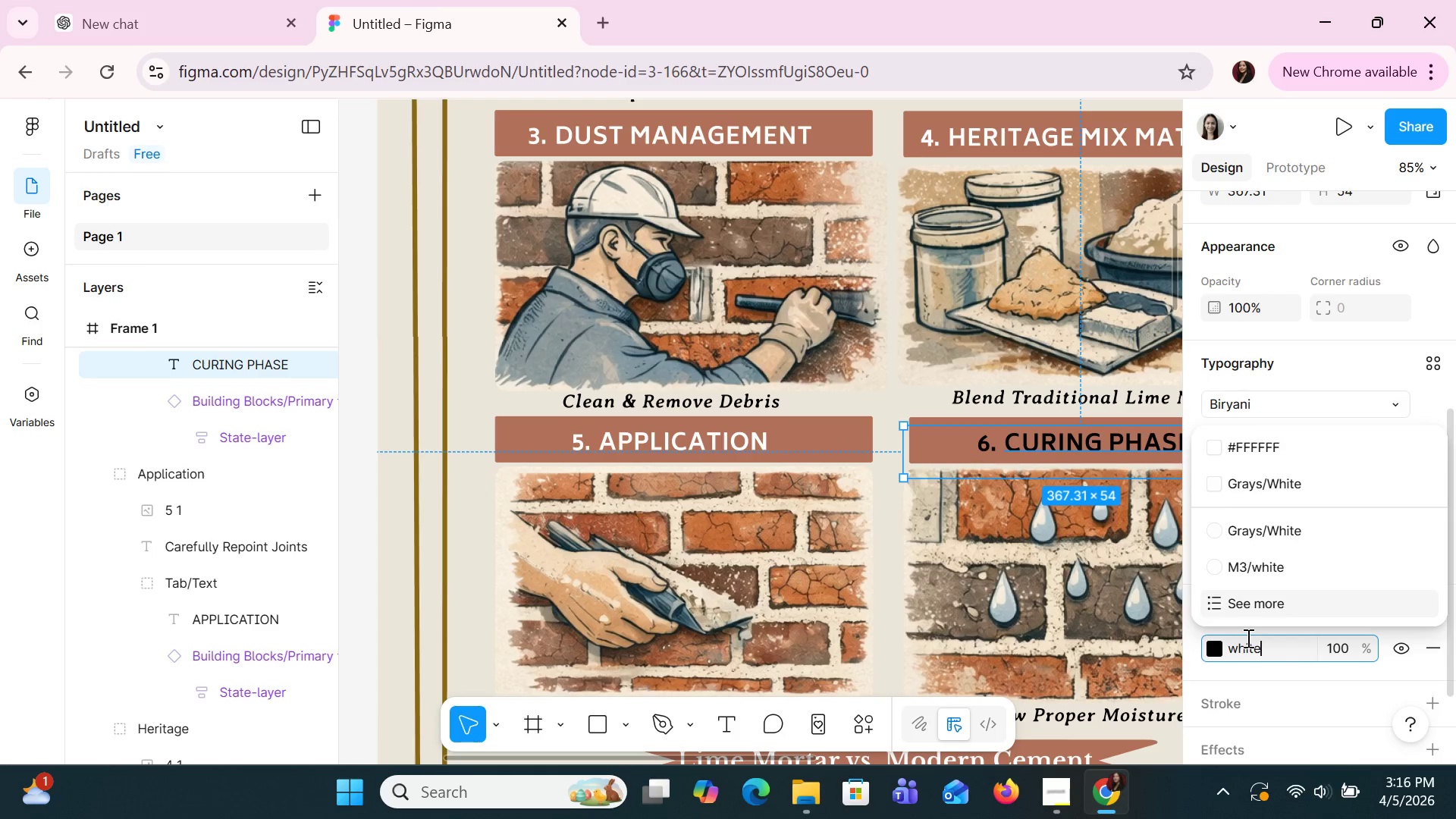 
key(Enter)
 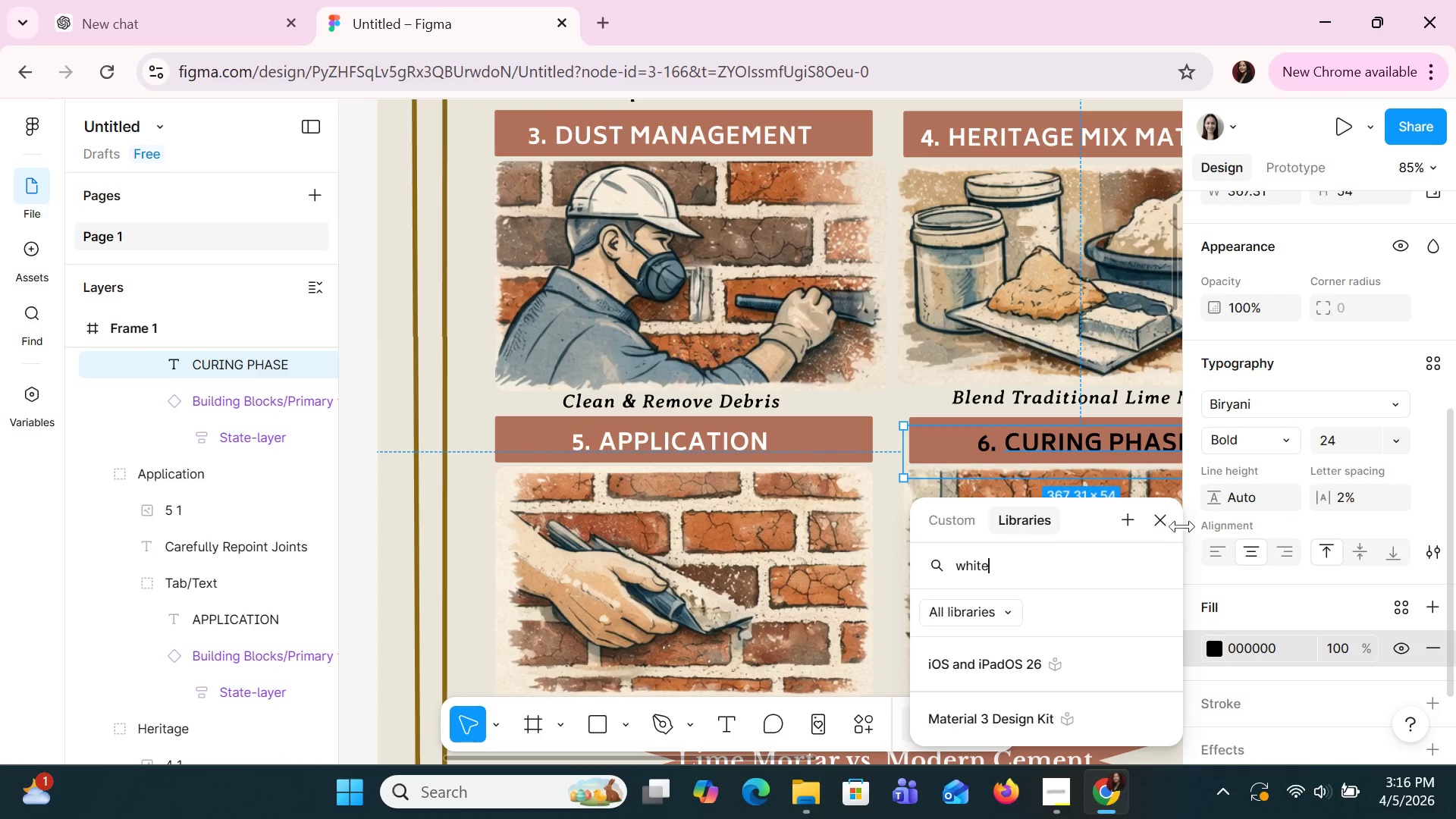 
left_click([1156, 522])
 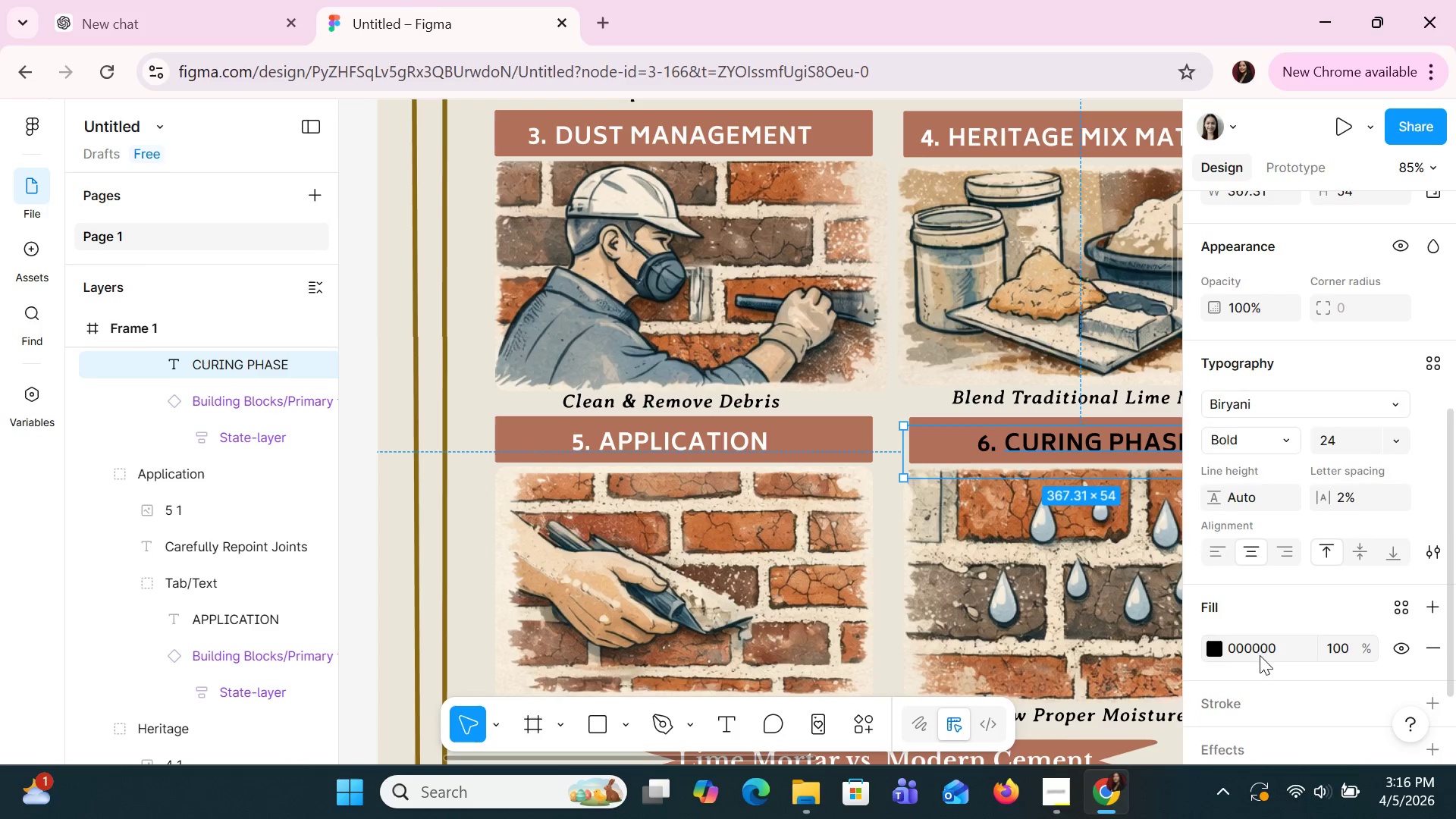 
double_click([1258, 654])
 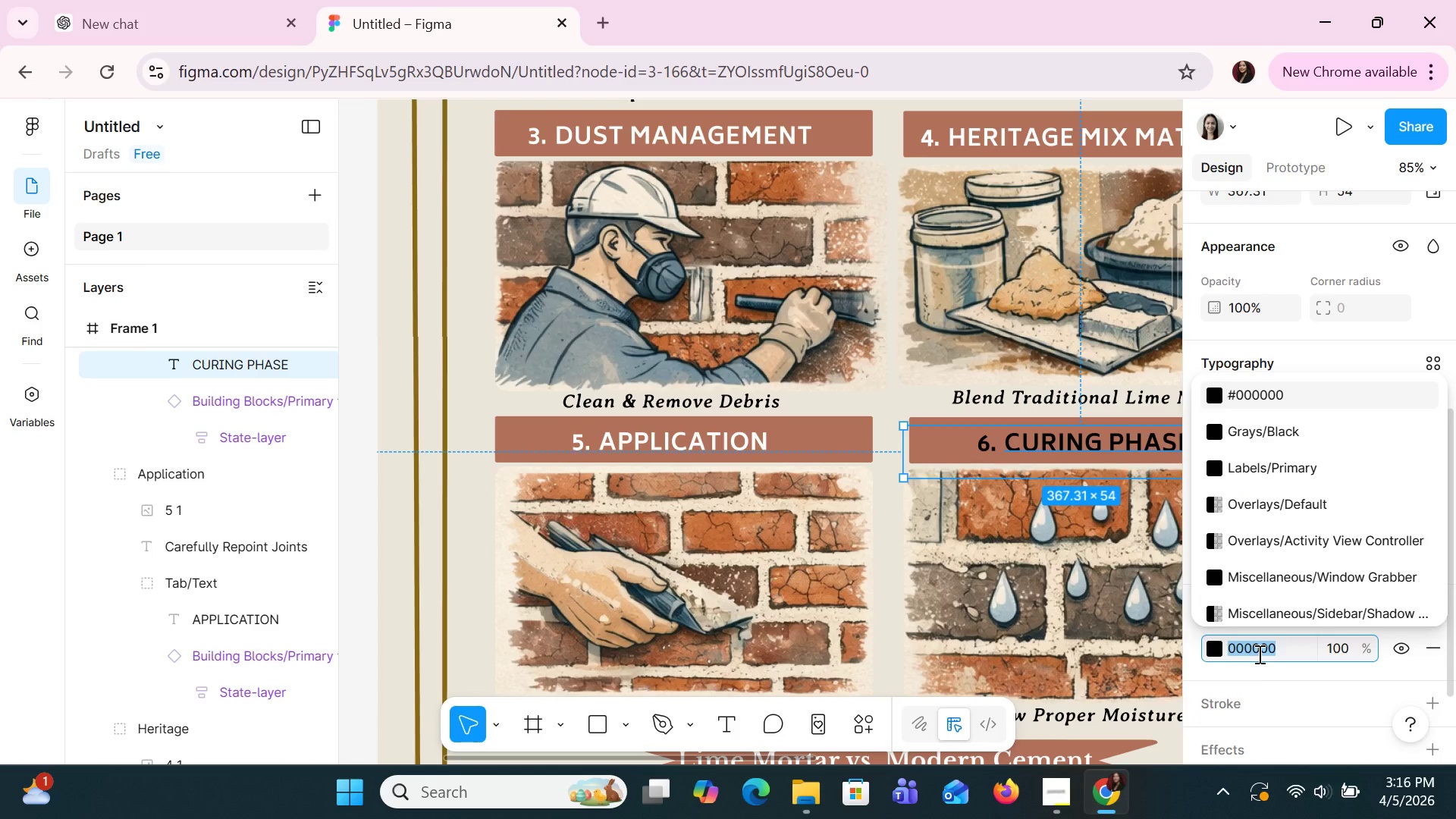 
type(white)
 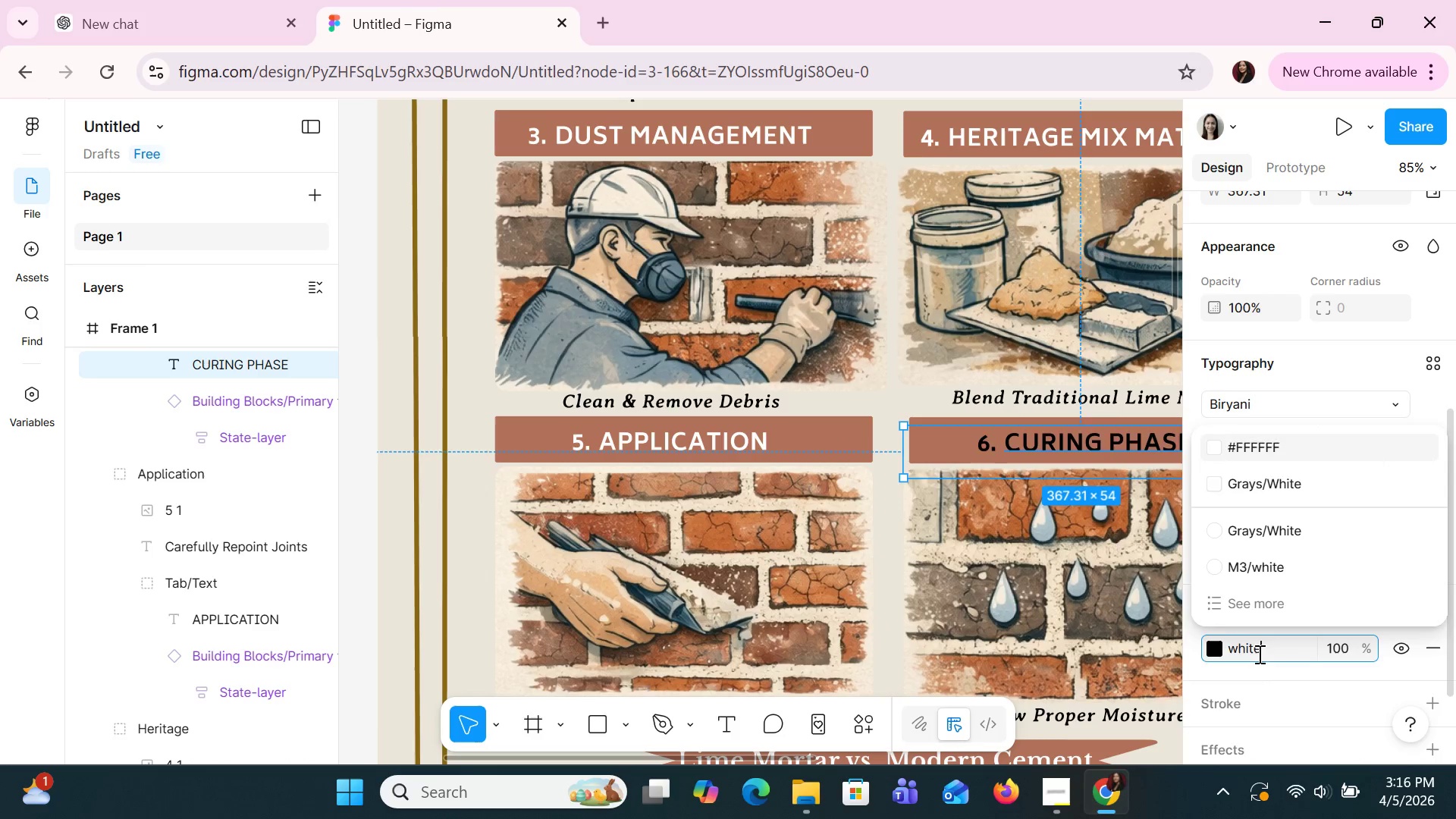 
key(Enter)
 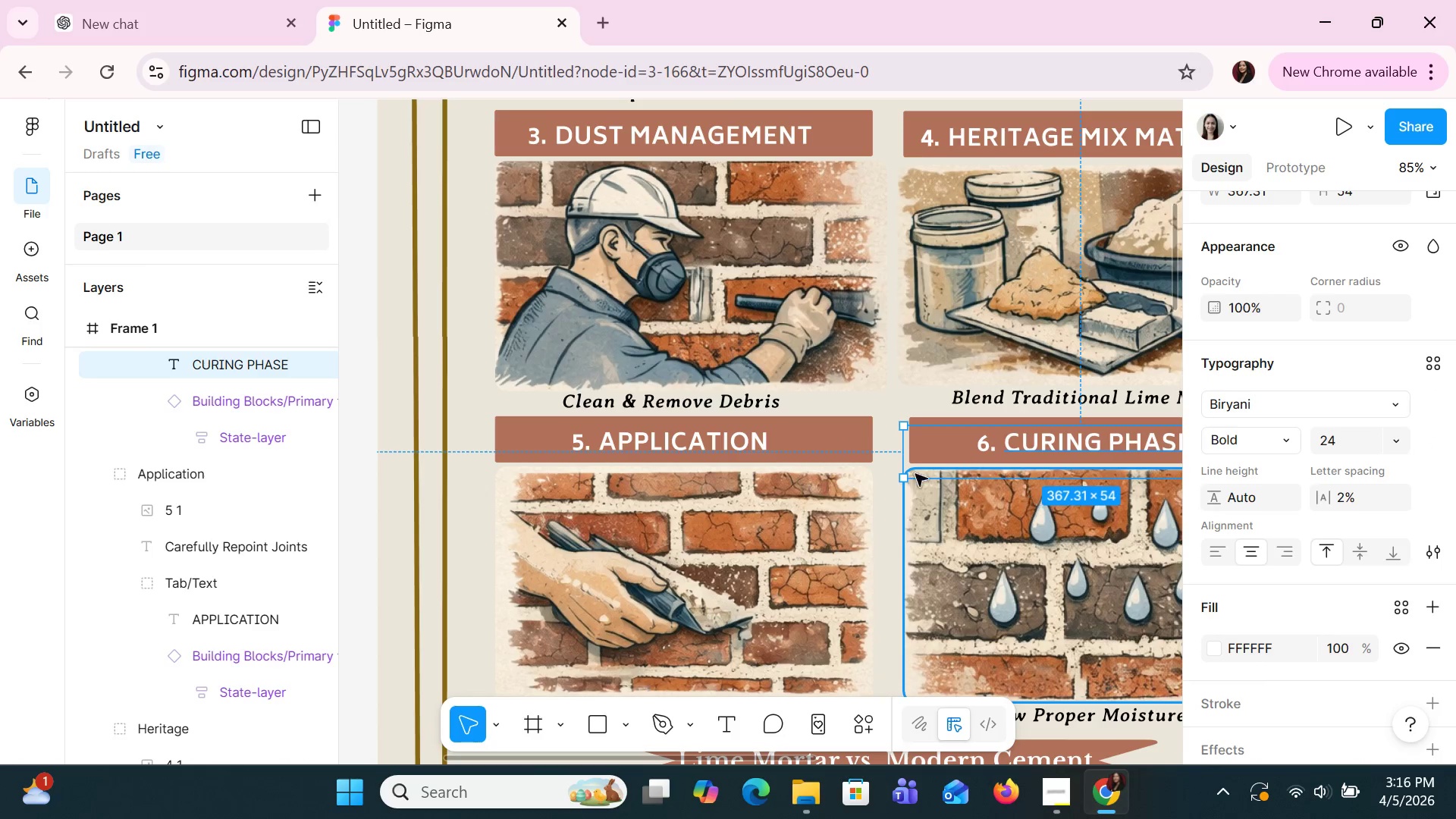 
hold_key(key=ControlLeft, duration=1.5)
 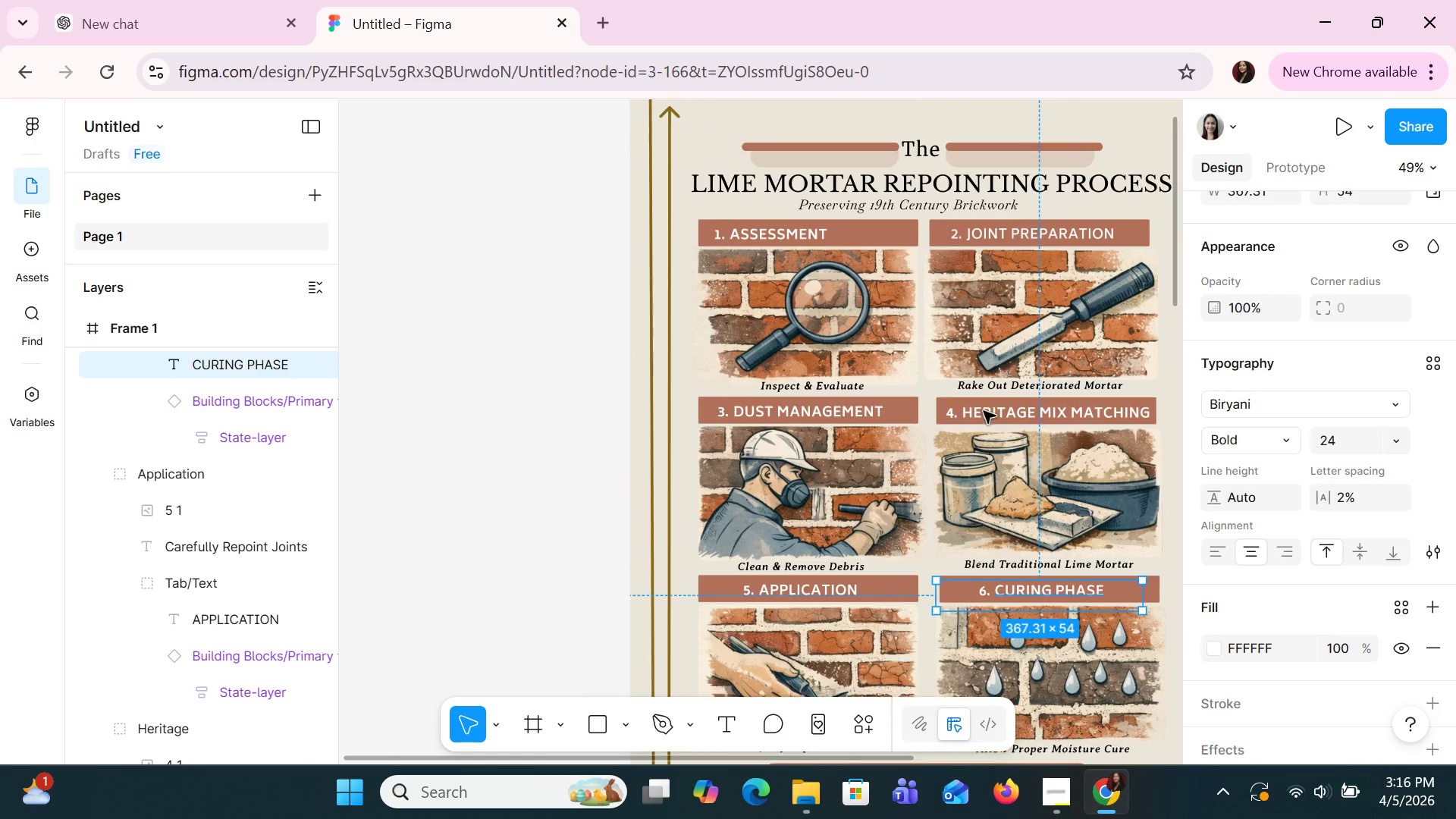 
key(Control+ControlLeft)
 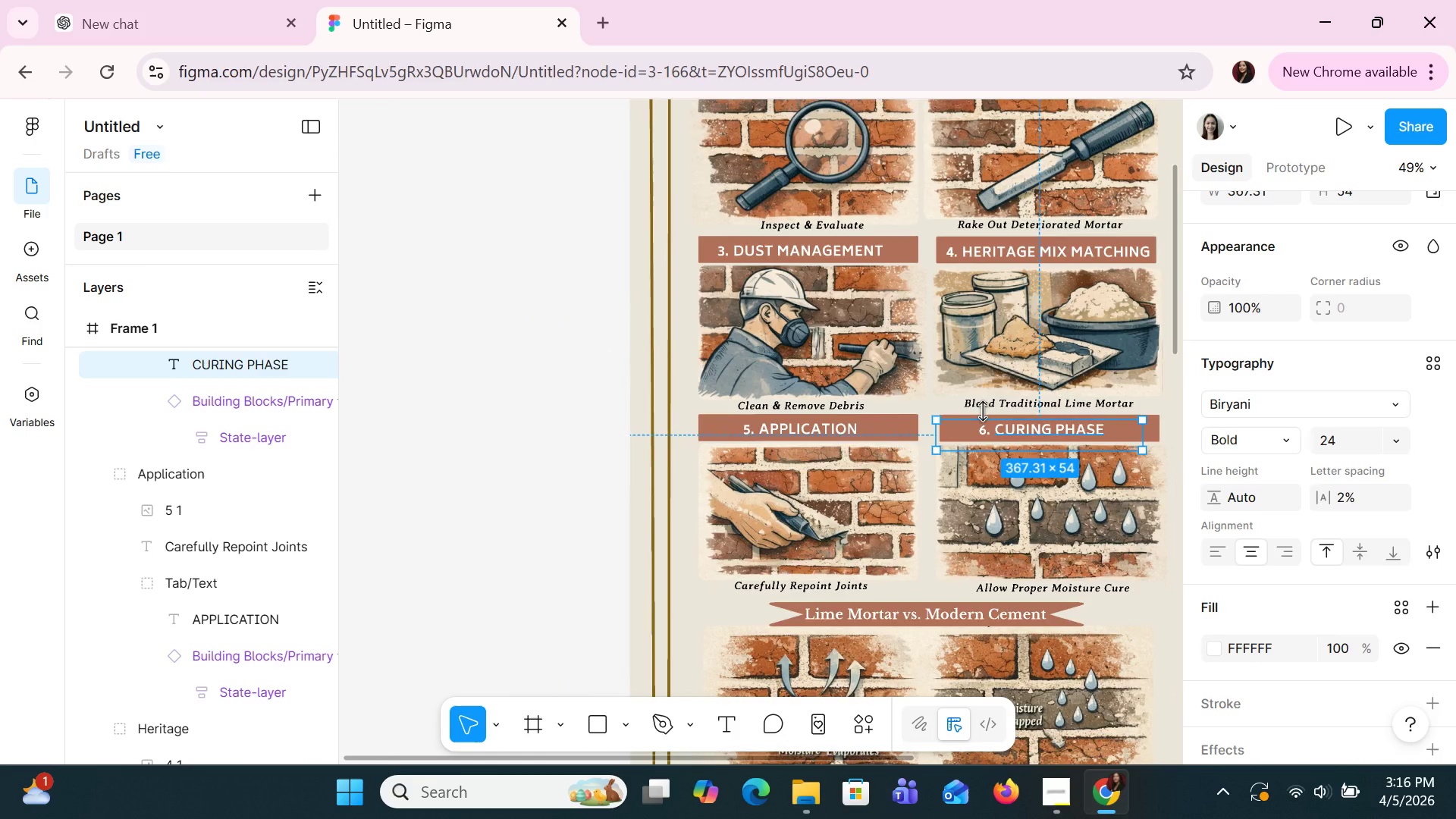 
key(Control+ControlLeft)
 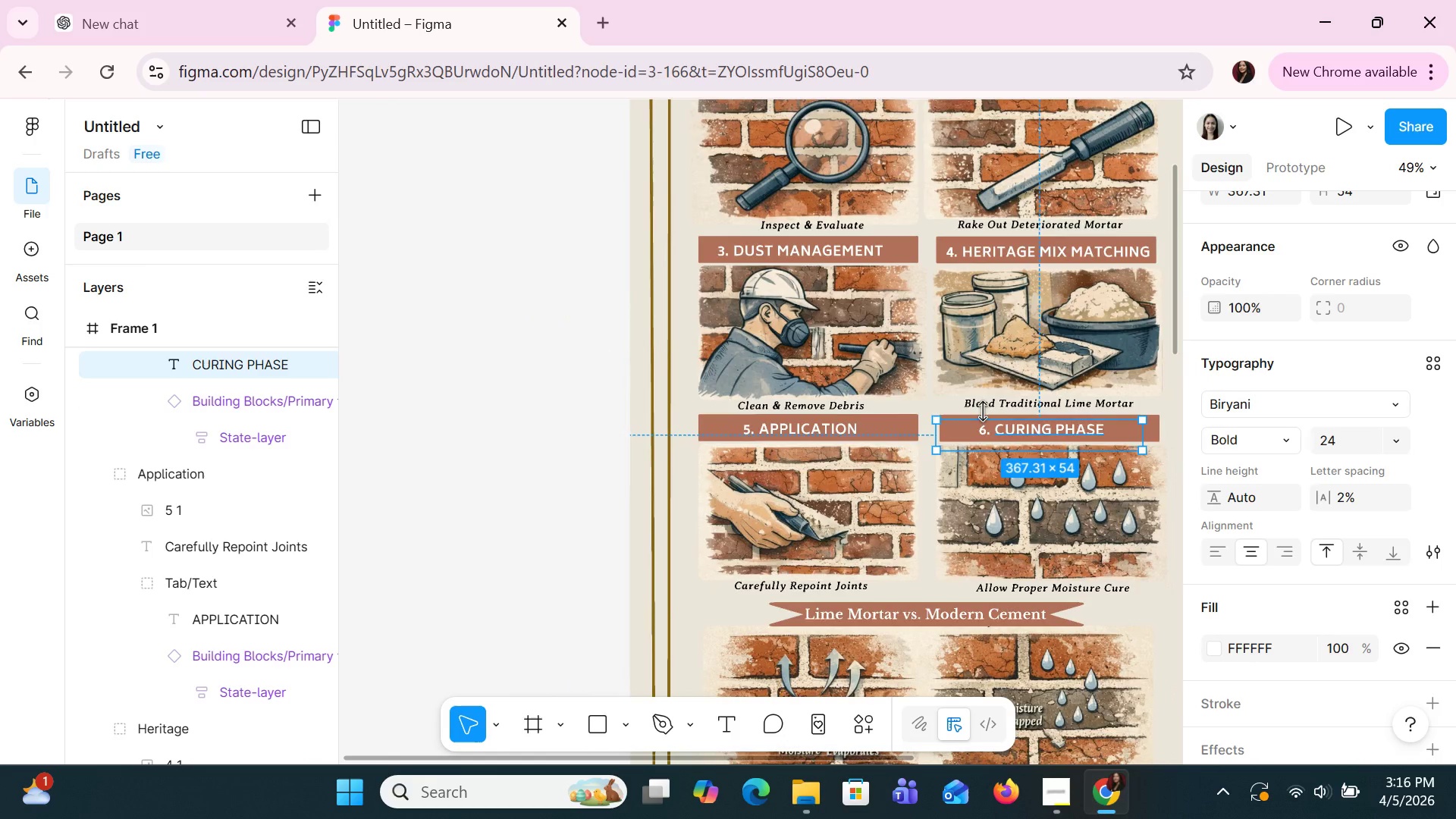 
key(Control+ControlLeft)
 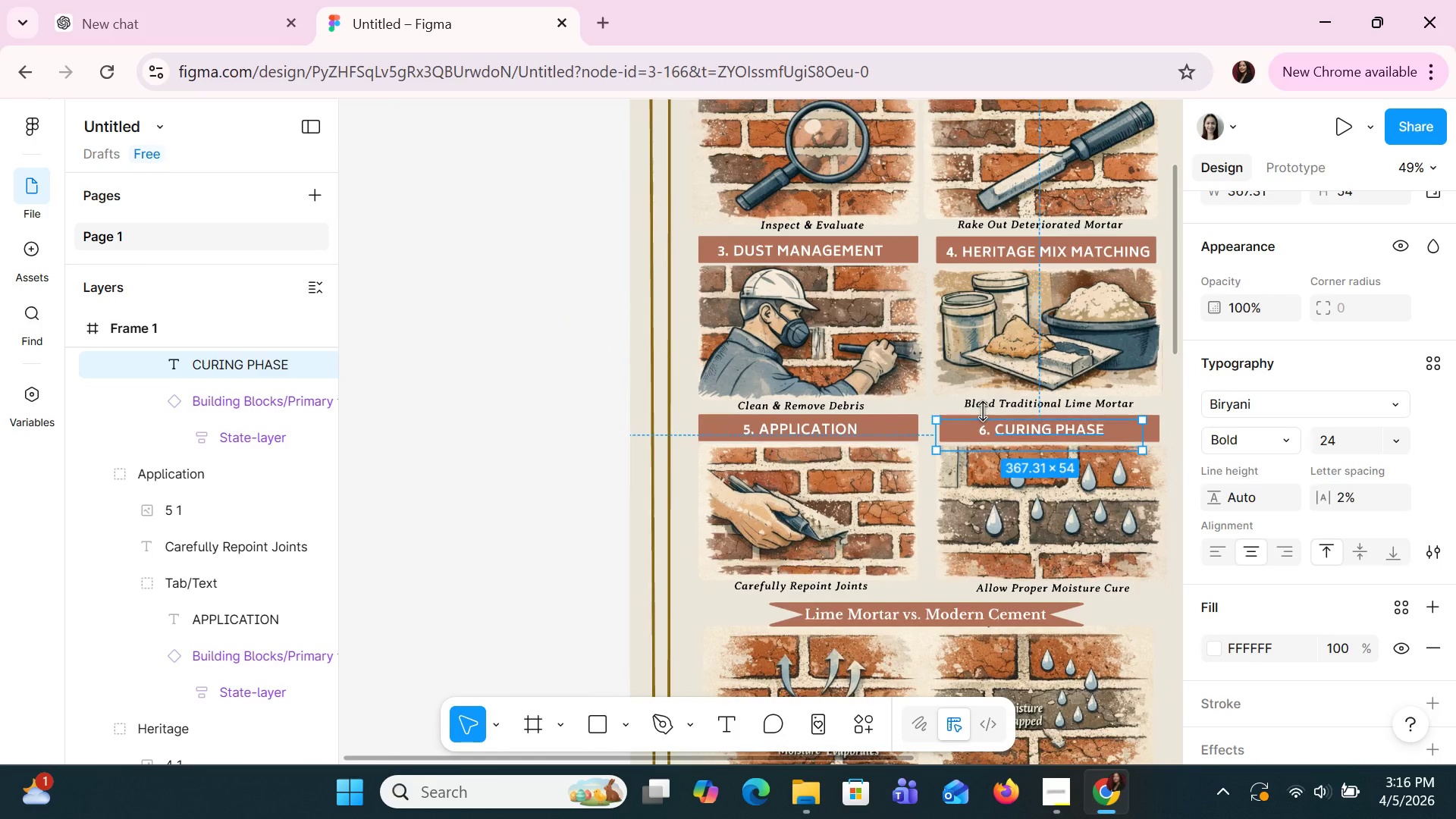 
key(Control+ControlLeft)
 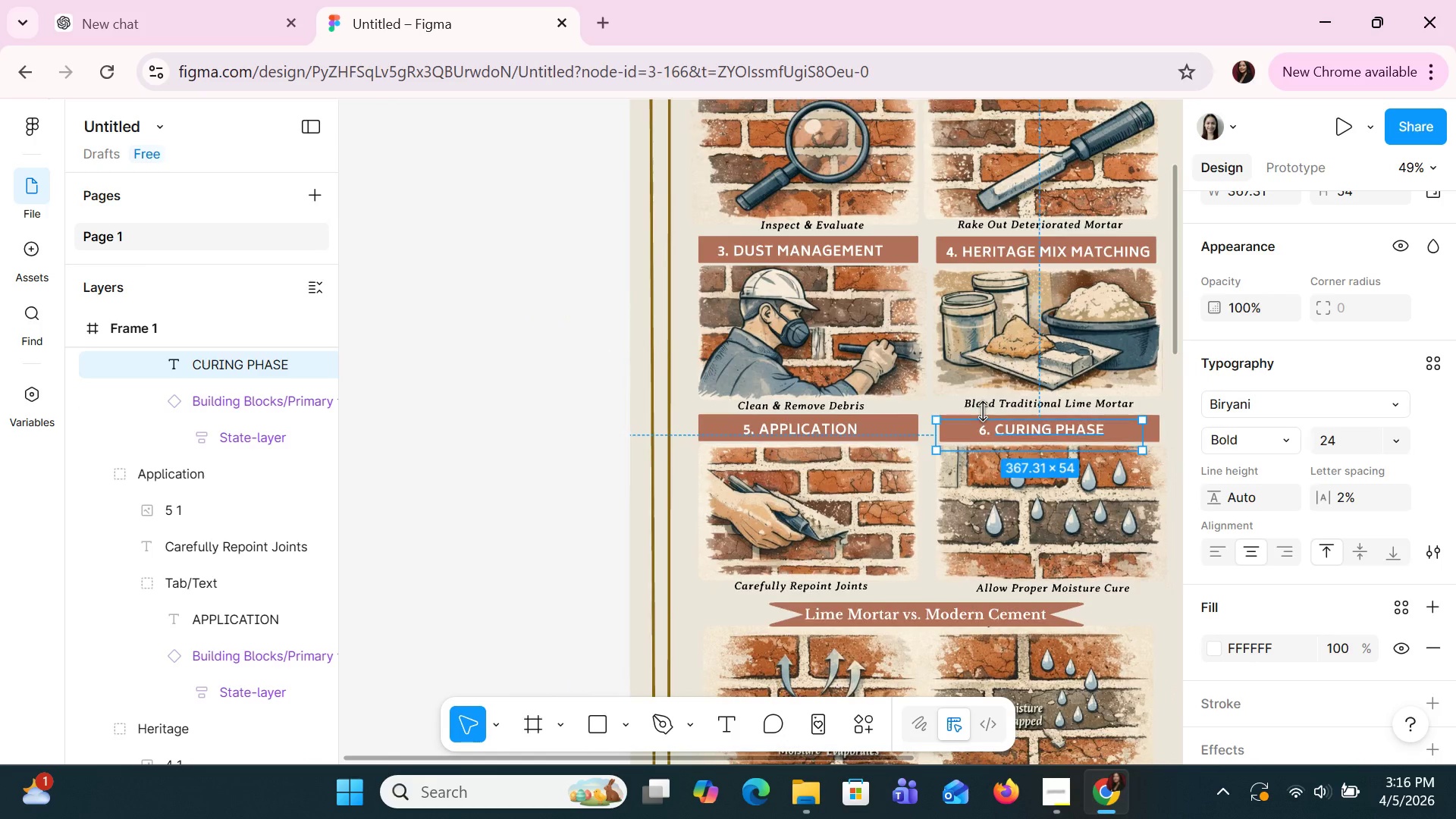 
key(Control+ControlLeft)
 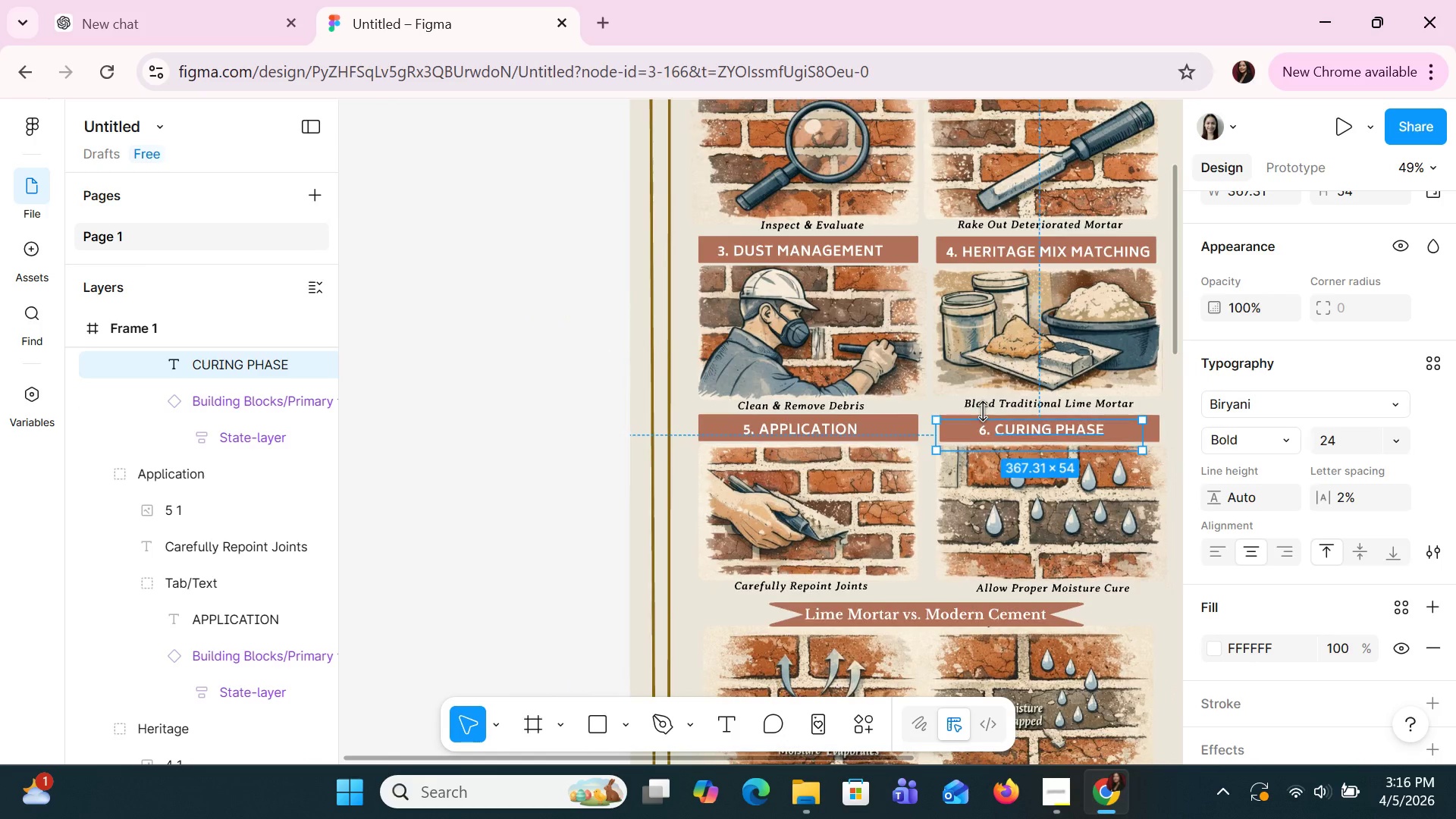 
key(Control+ControlLeft)
 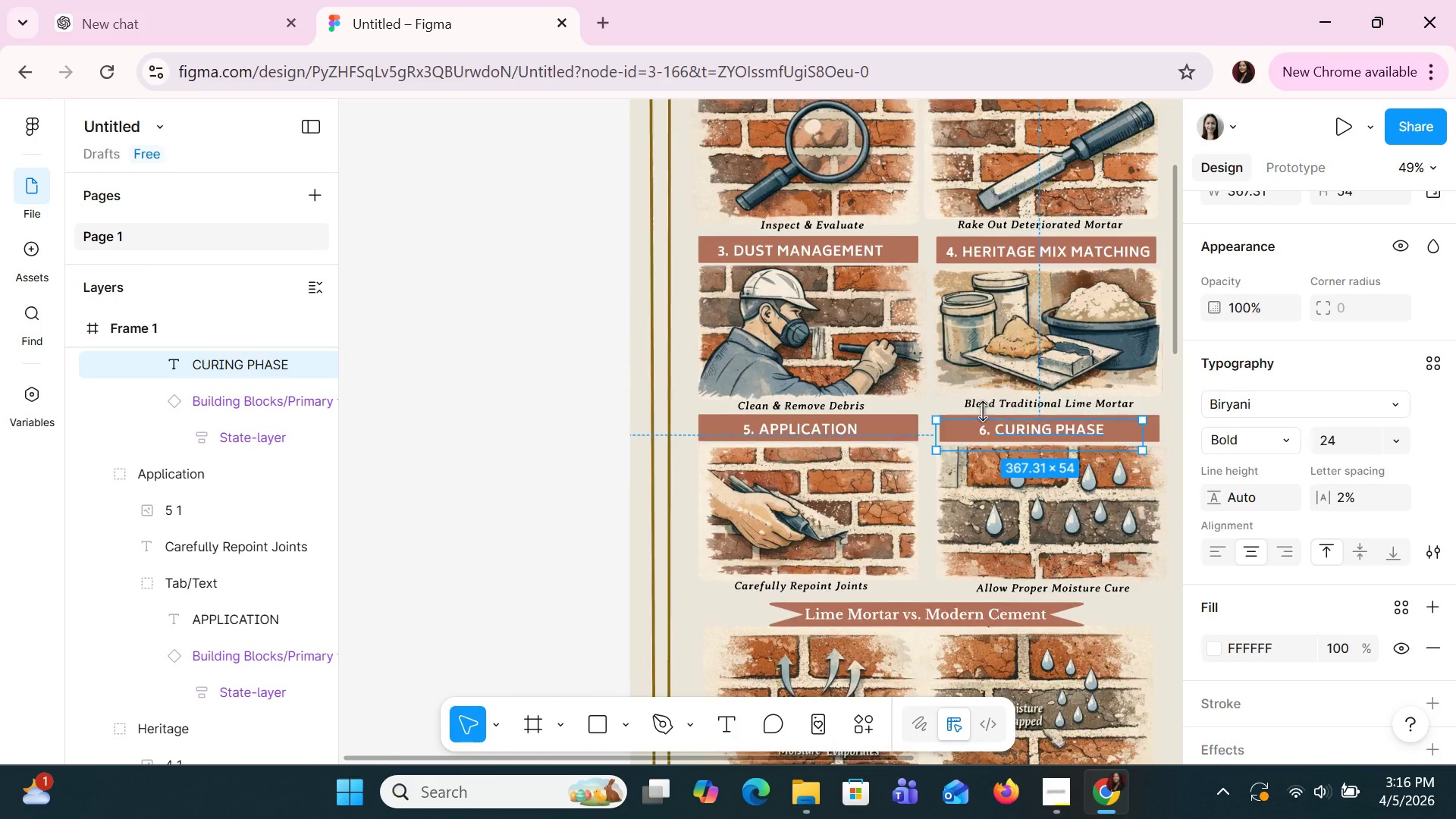 
scroll: coordinate [984, 411], scroll_direction: down, amount: 12.0
 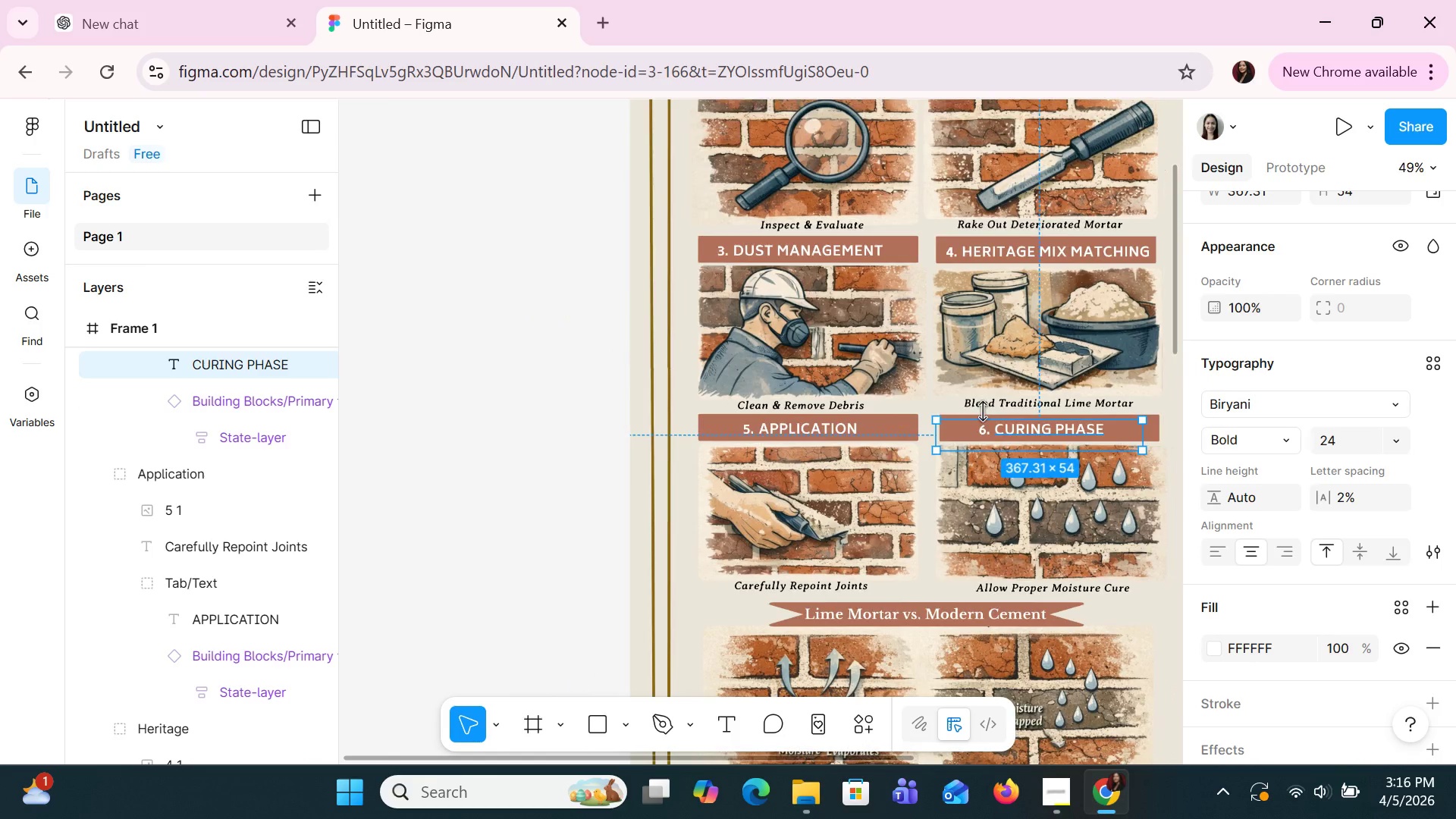 
scroll: coordinate [984, 411], scroll_direction: up, amount: 4.0
 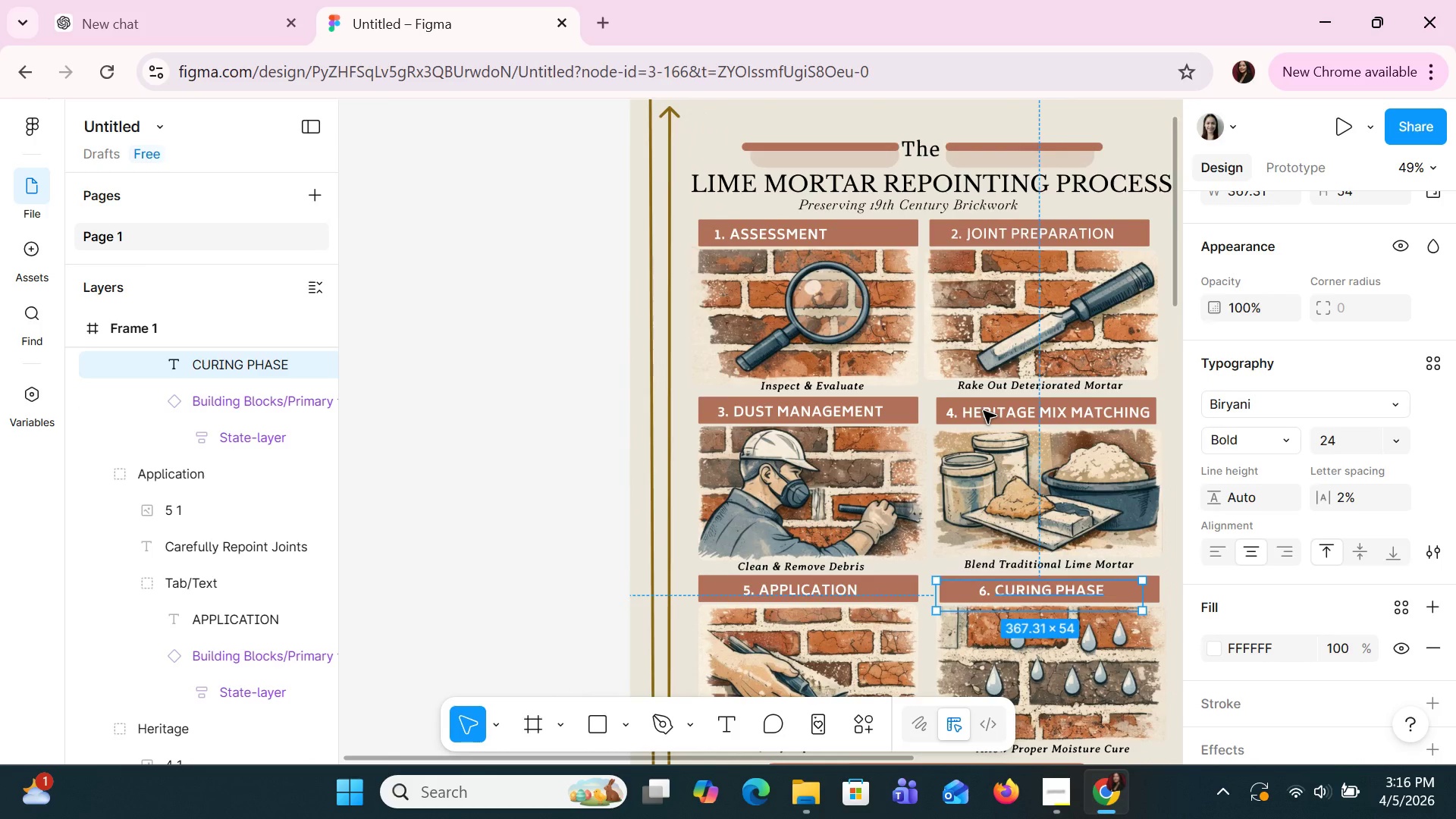 
hold_key(key=ControlLeft, duration=1.5)
scroll: coordinate [984, 411], scroll_direction: up, amount: 1.0
 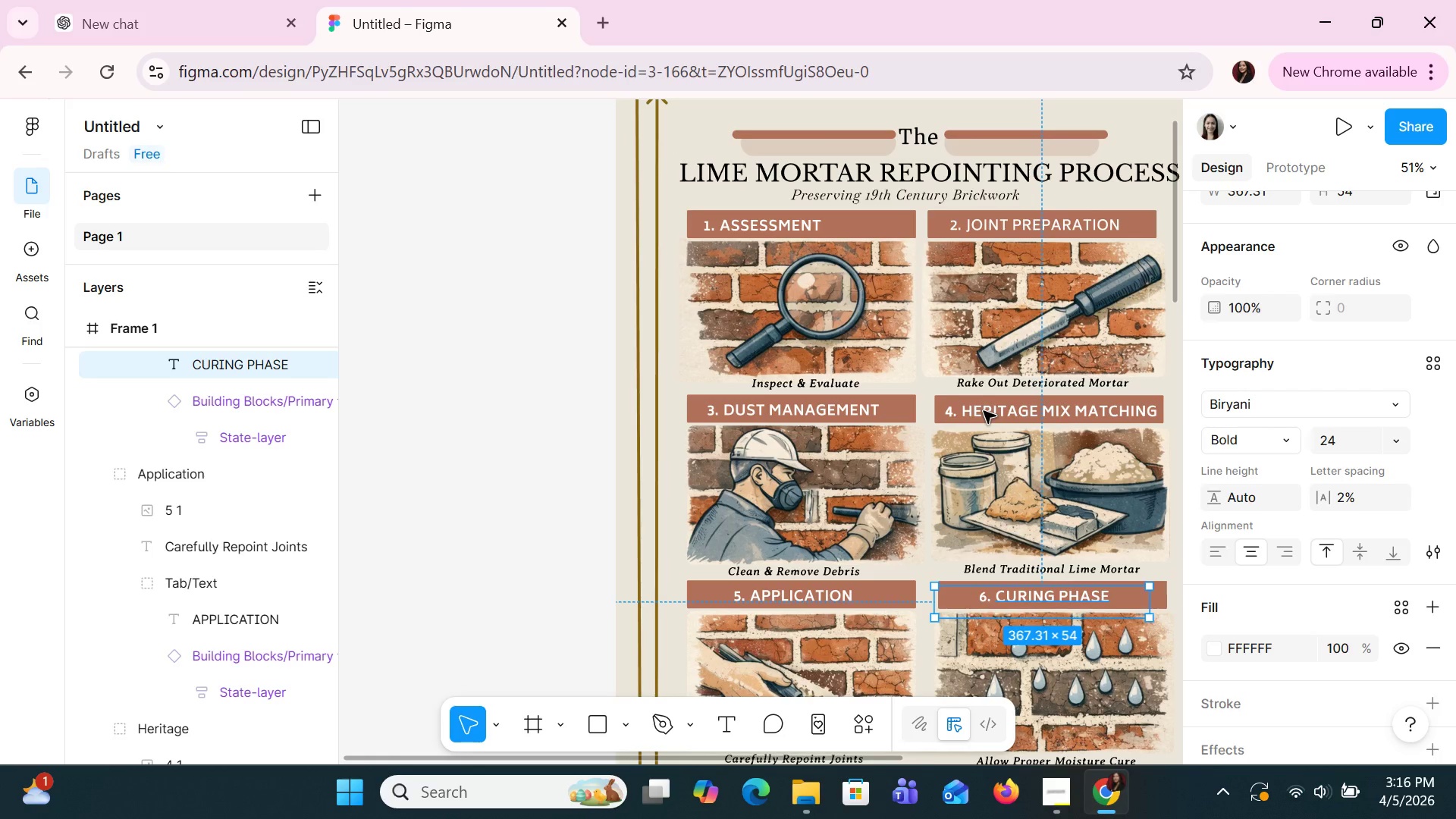 
hold_key(key=ControlLeft, duration=1.52)
hold_key(key=ControlLeft, duration=0.56)
scroll: coordinate [984, 411], scroll_direction: down, amount: 1.0
 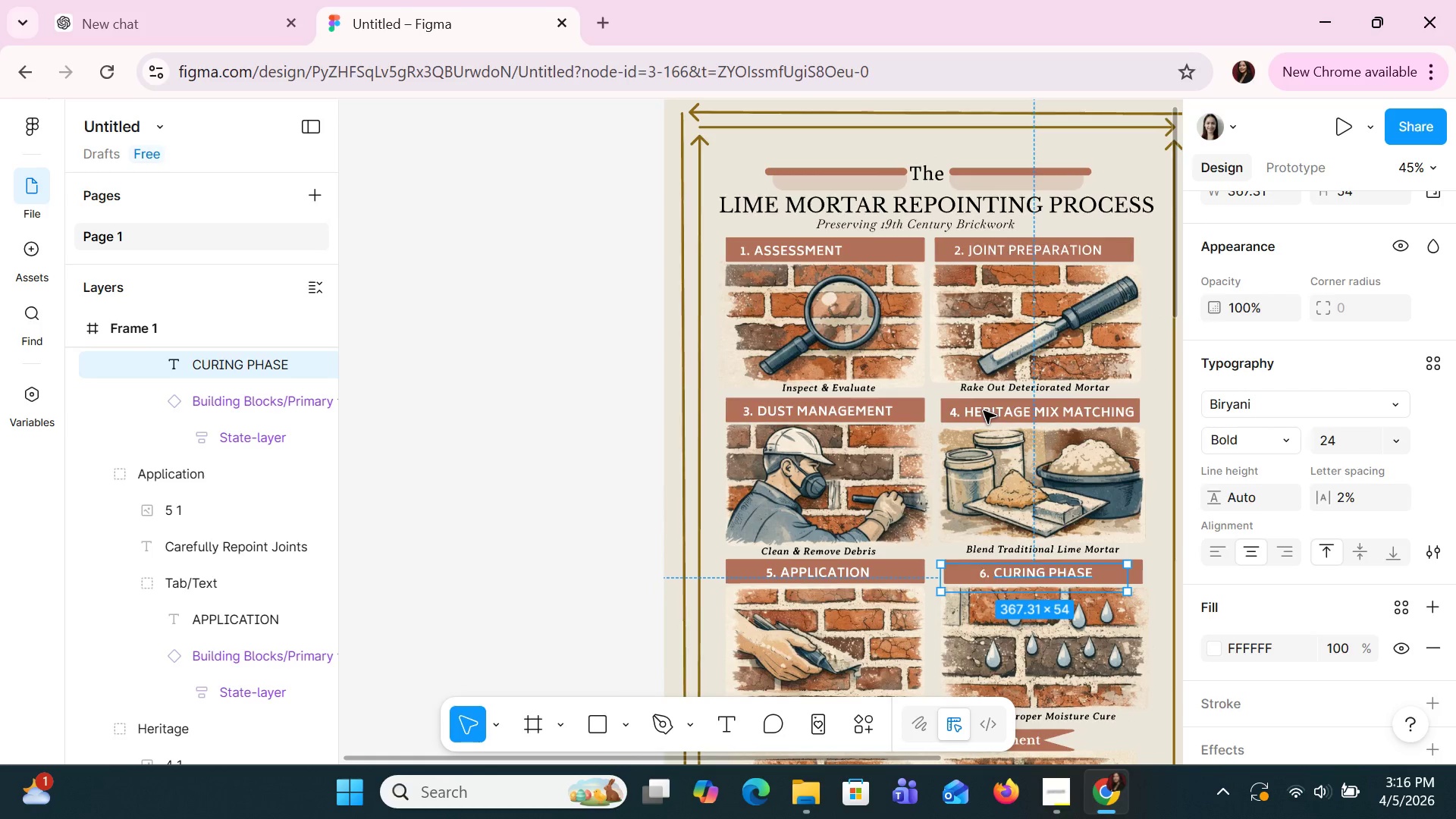 
left_click_drag(start_coordinate=[883, 755], to_coordinate=[965, 761])
 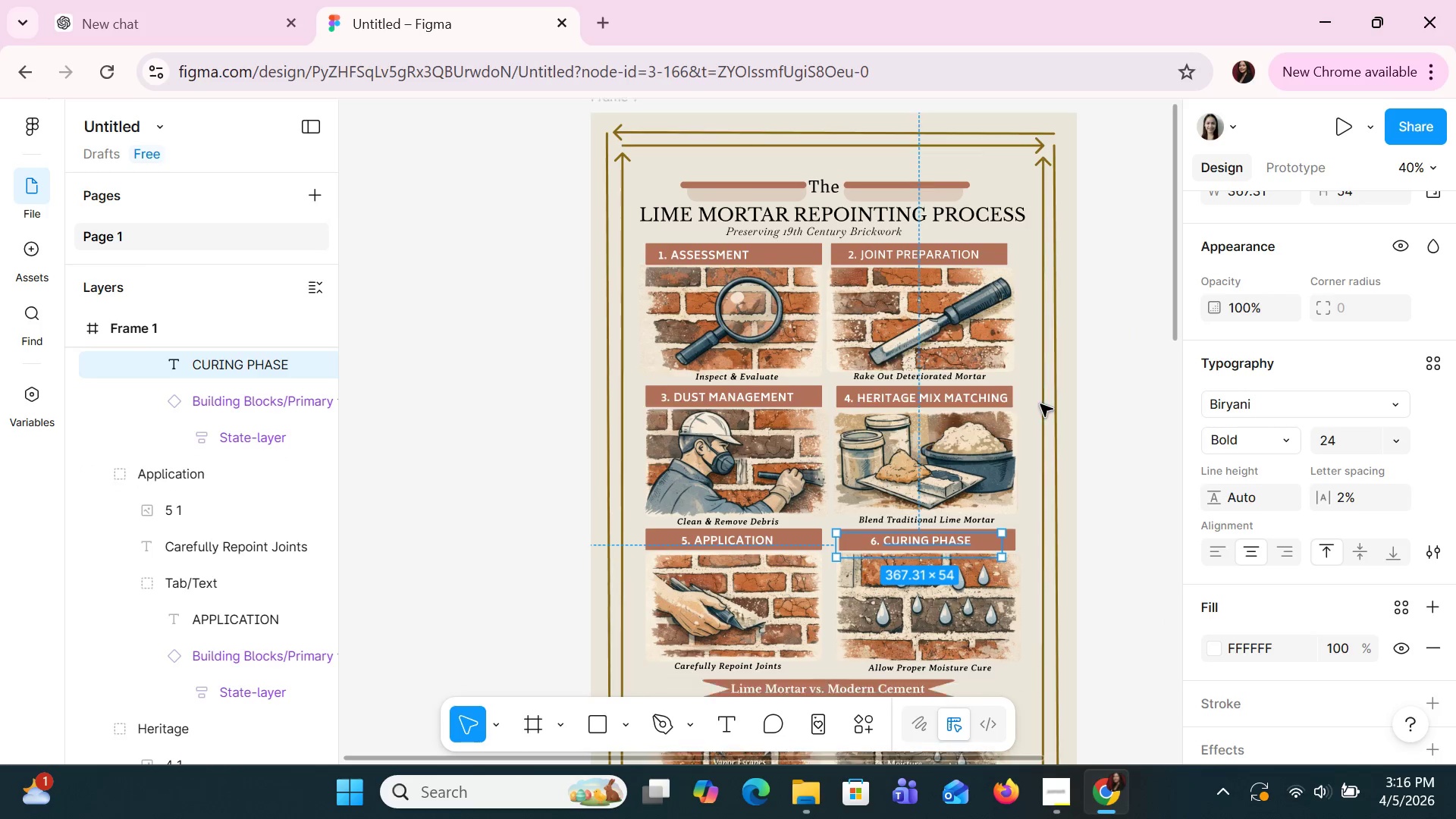 
scroll: coordinate [1040, 404], scroll_direction: down, amount: 9.0
 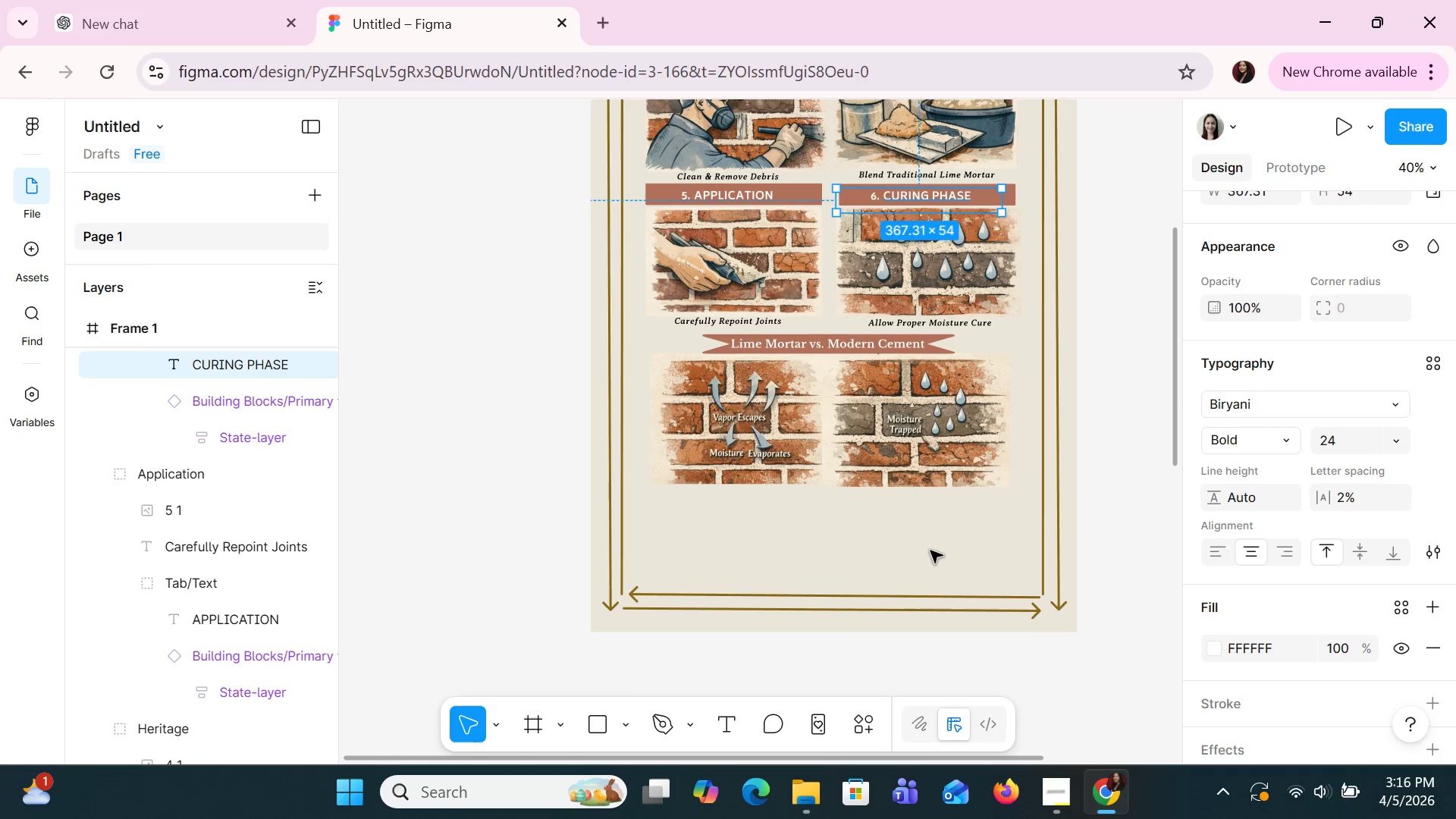 
left_click([929, 546])
 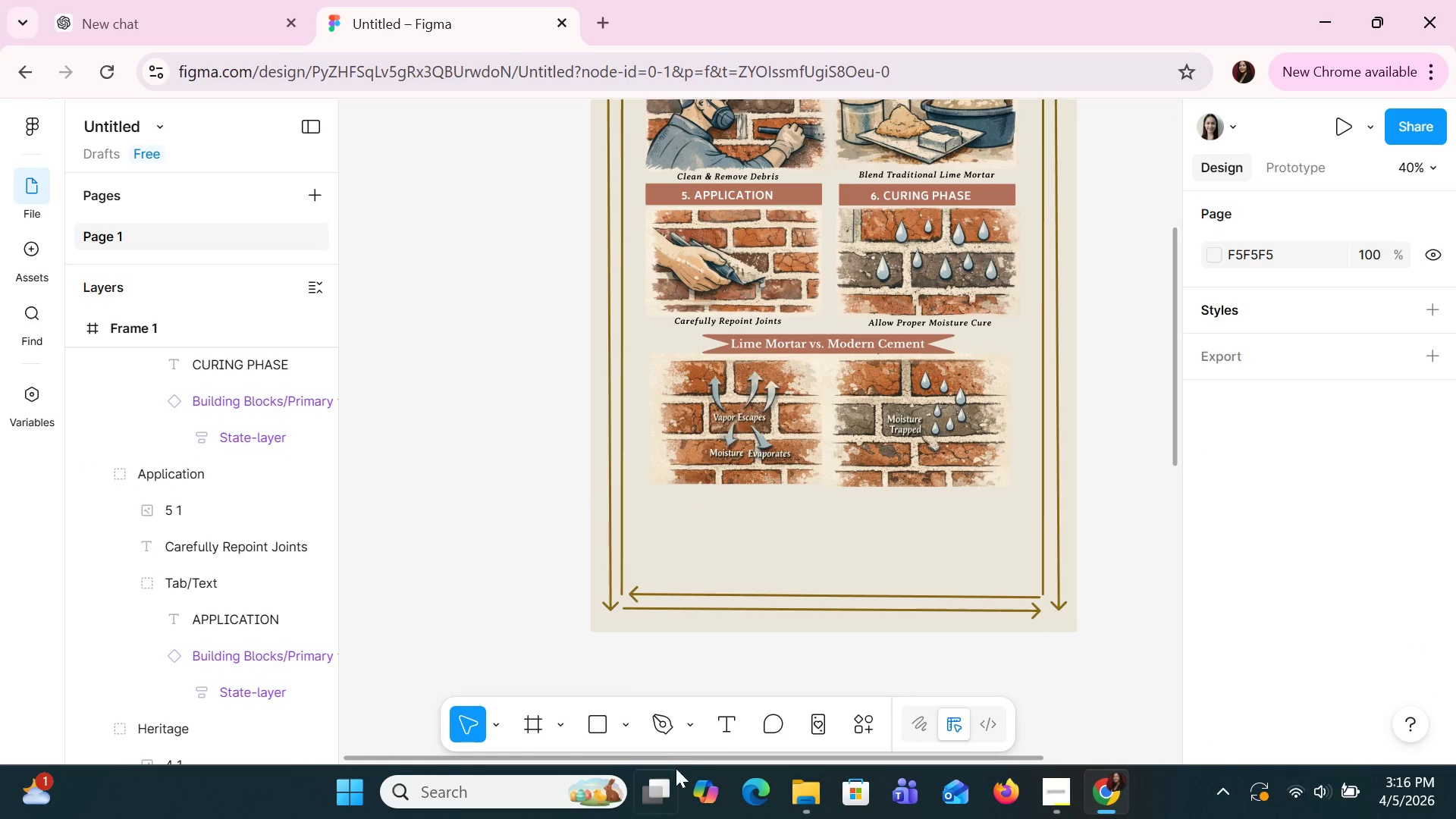 
left_click([790, 803])
 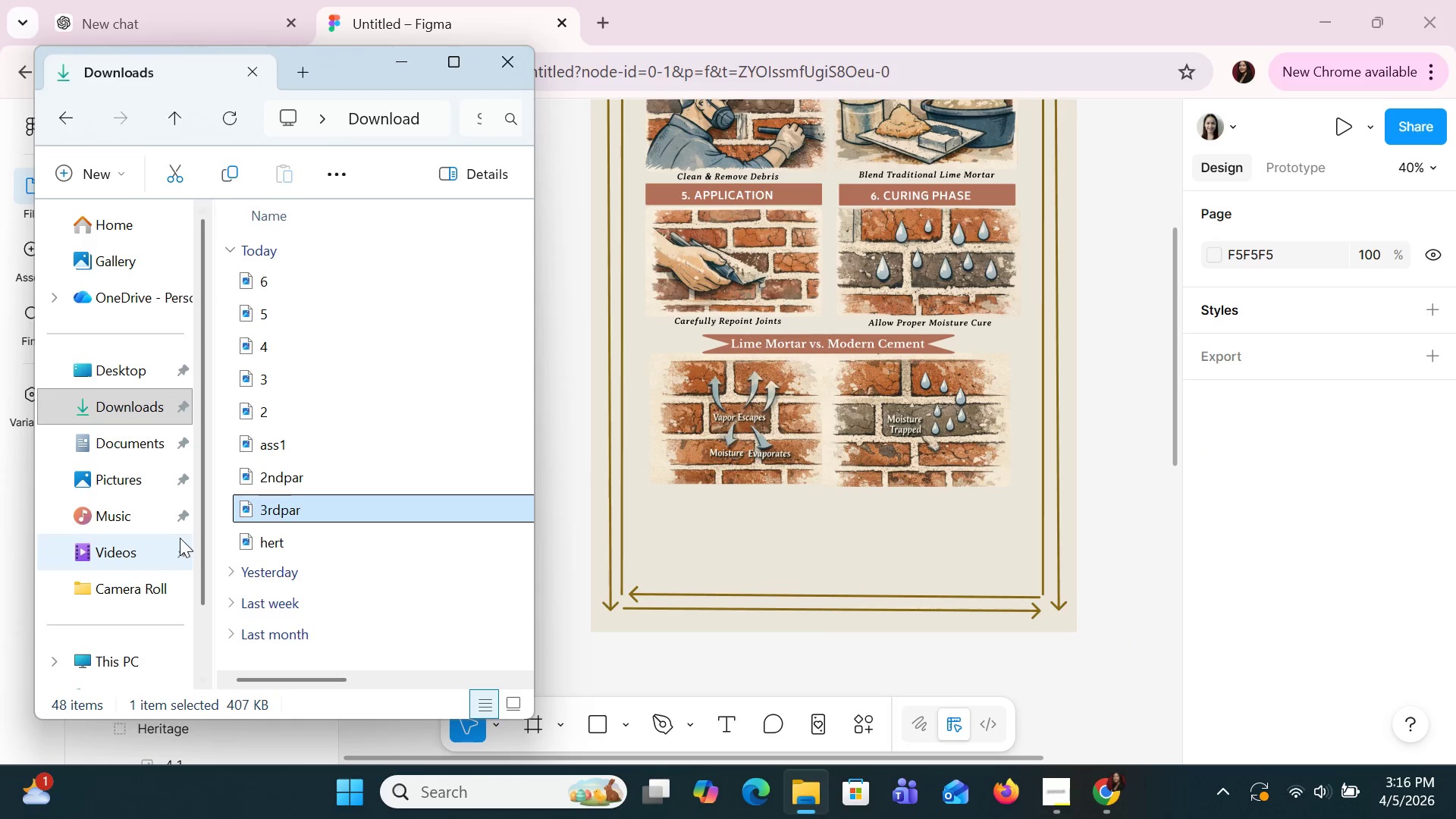 
left_click([300, 543])
 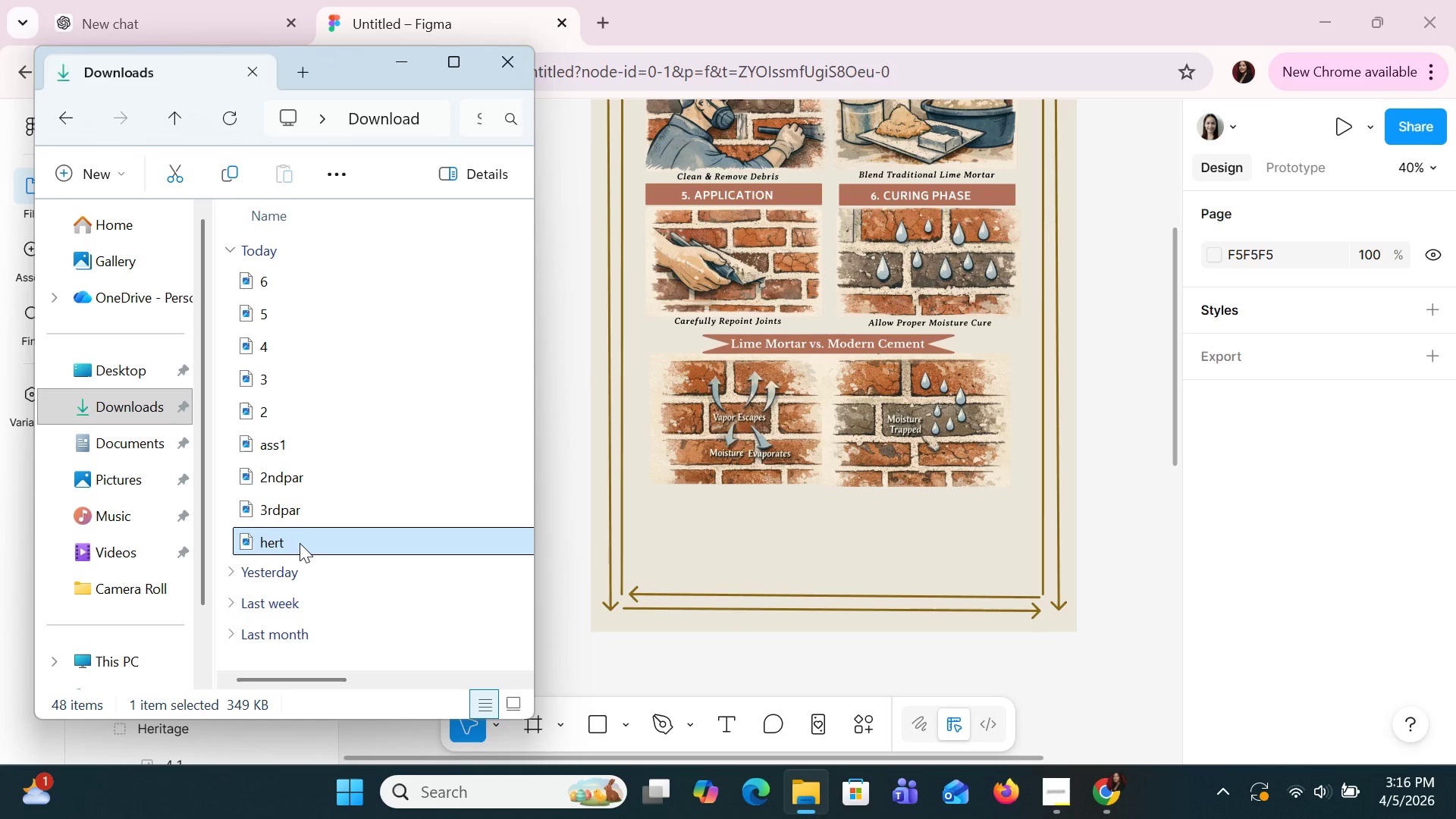 
left_click_drag(start_coordinate=[300, 543], to_coordinate=[818, 571])
 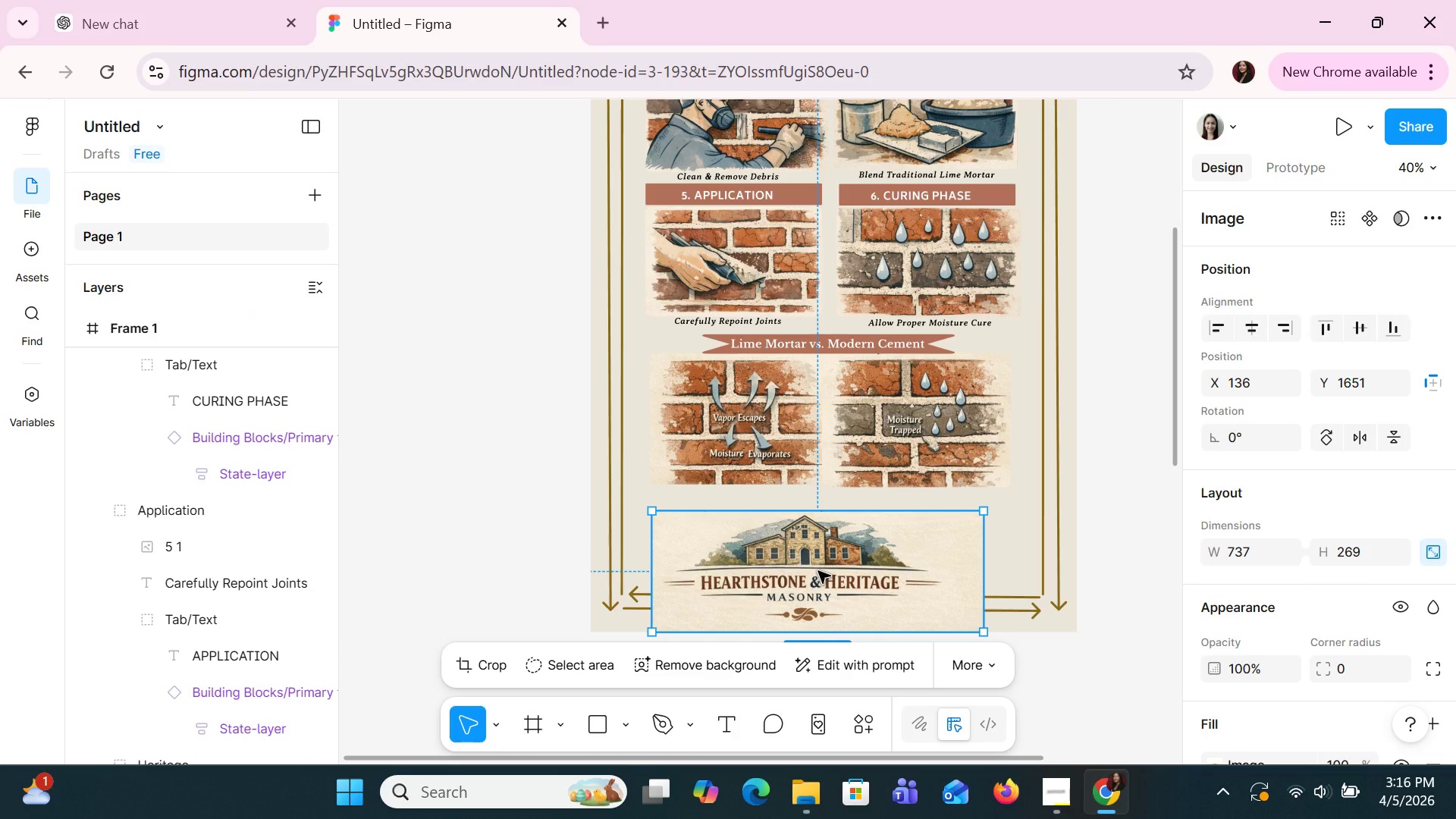 
left_click_drag(start_coordinate=[818, 571], to_coordinate=[828, 540])
 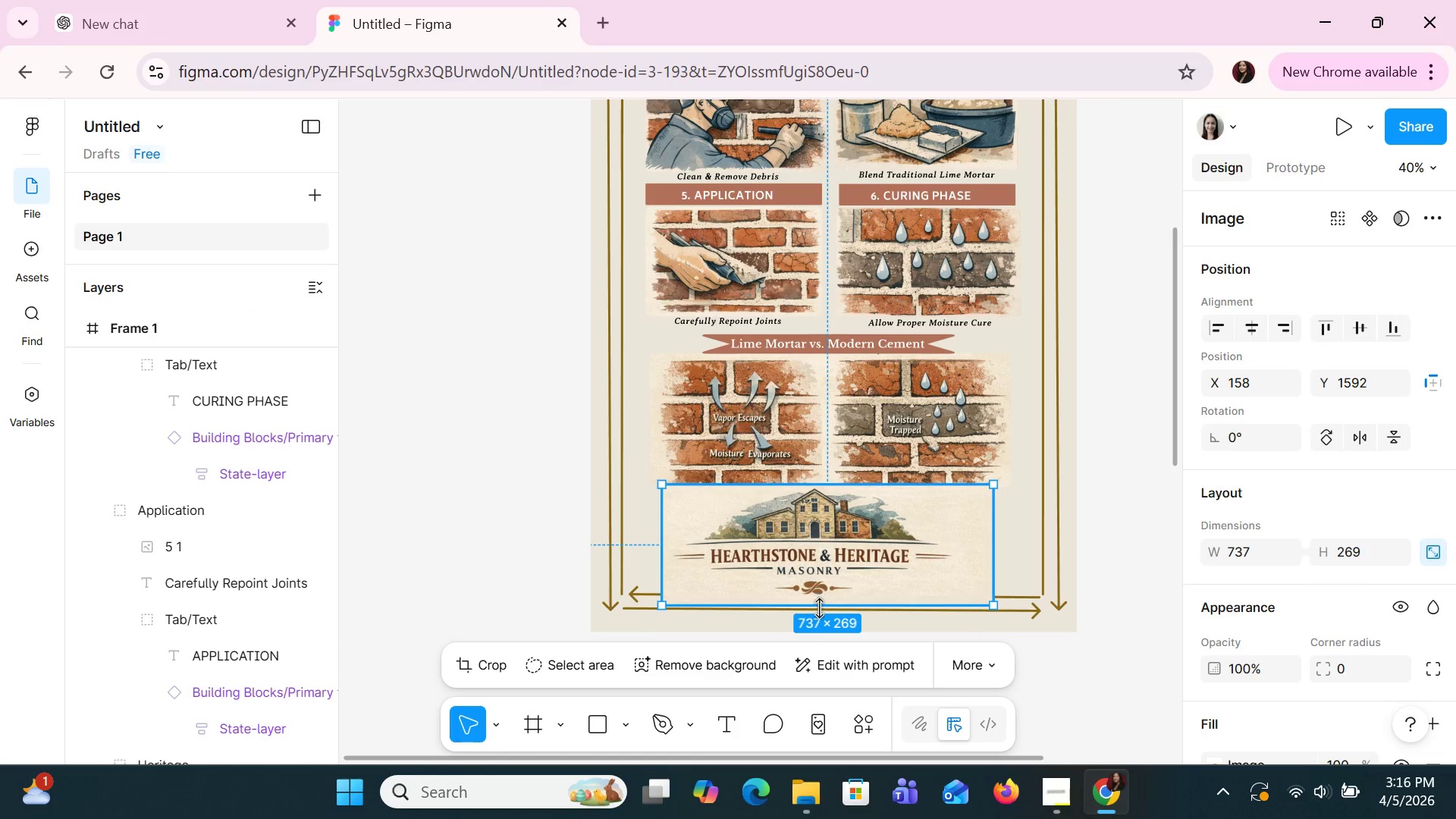 
hold_key(key=ControlLeft, duration=1.5)
 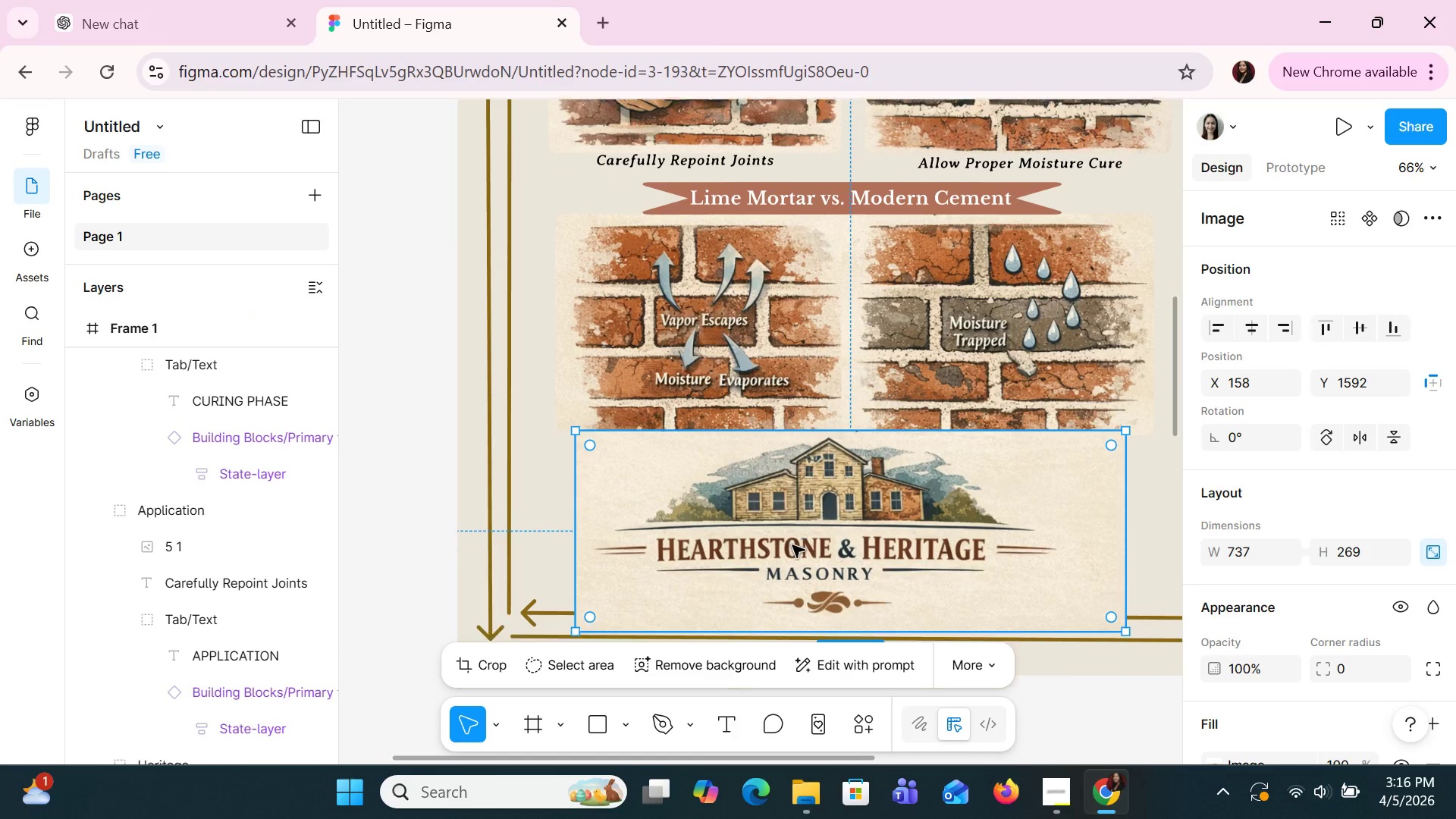 
key(Control+ControlLeft)
 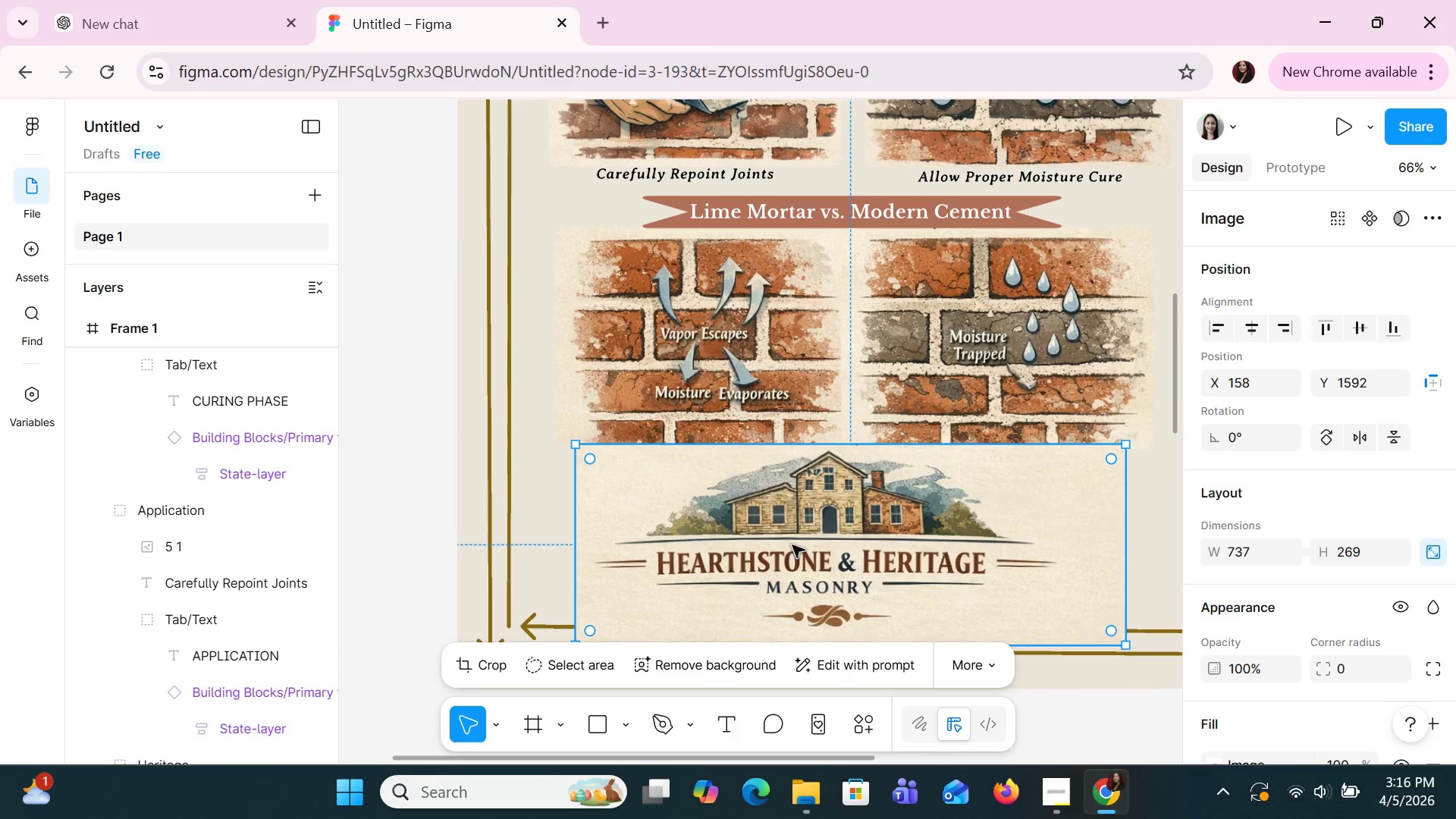 
key(Control+ControlLeft)
 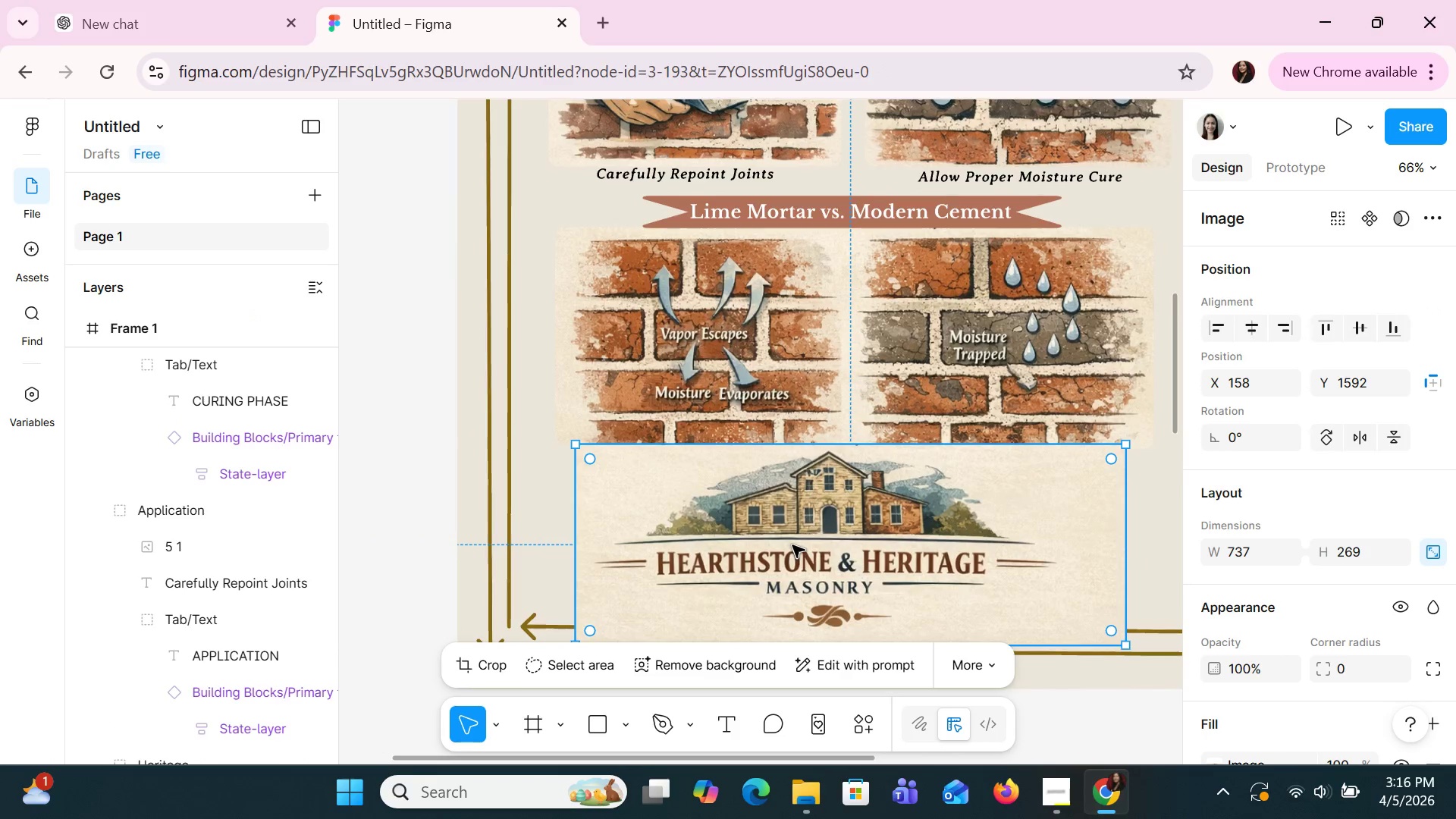 
key(Control+ControlLeft)
 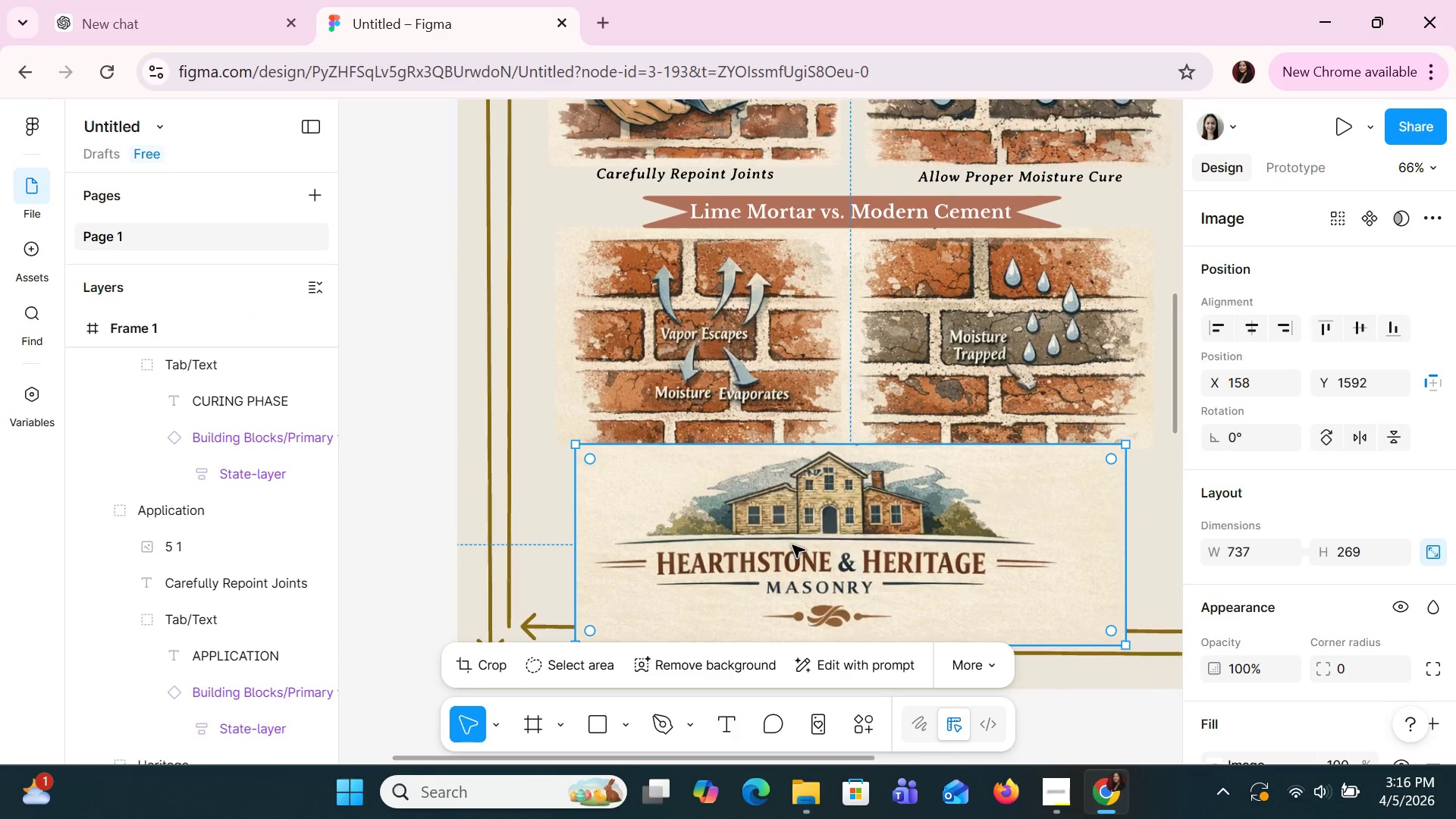 
key(Control+ControlLeft)
 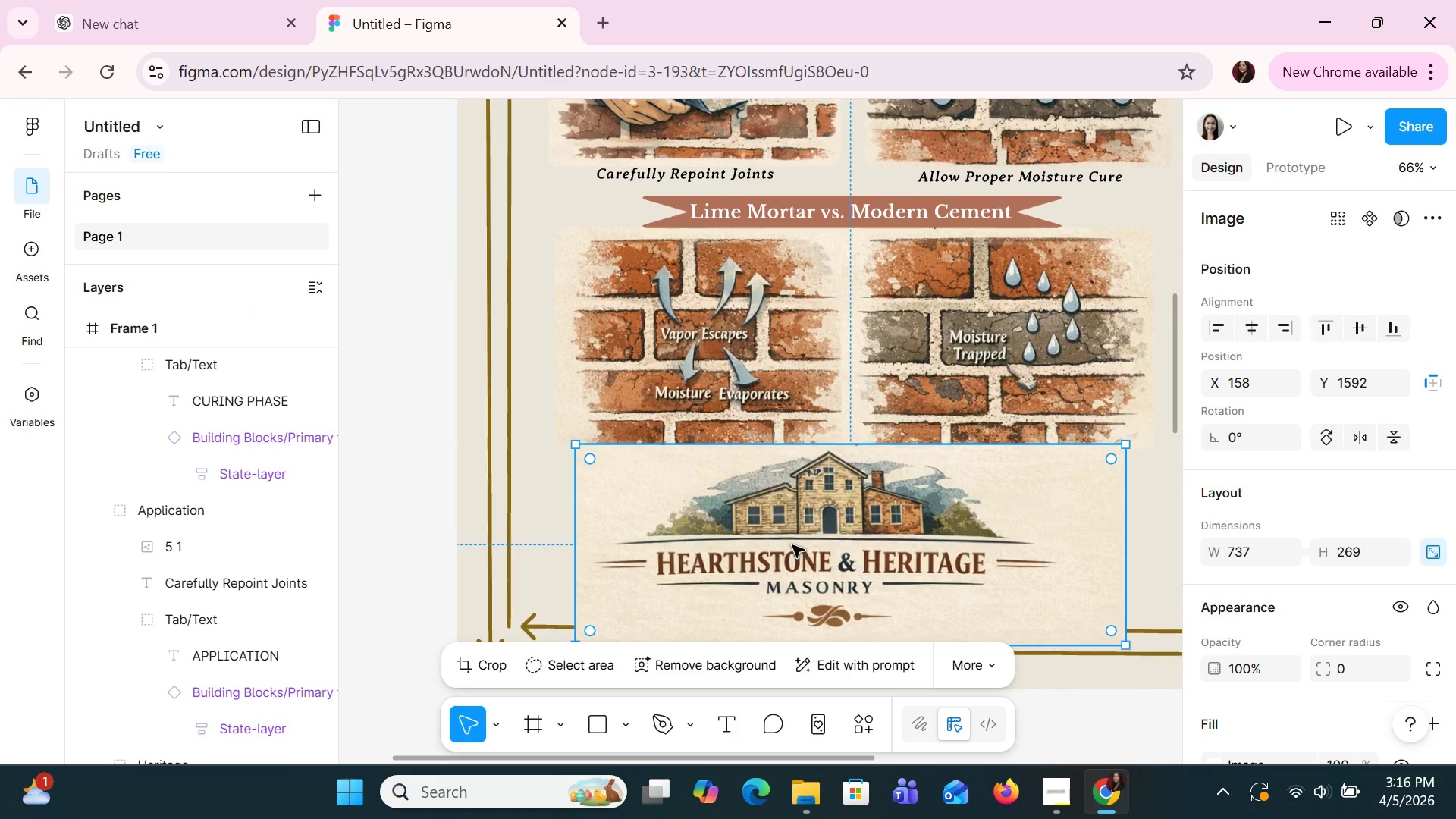 
key(Control+ControlLeft)
 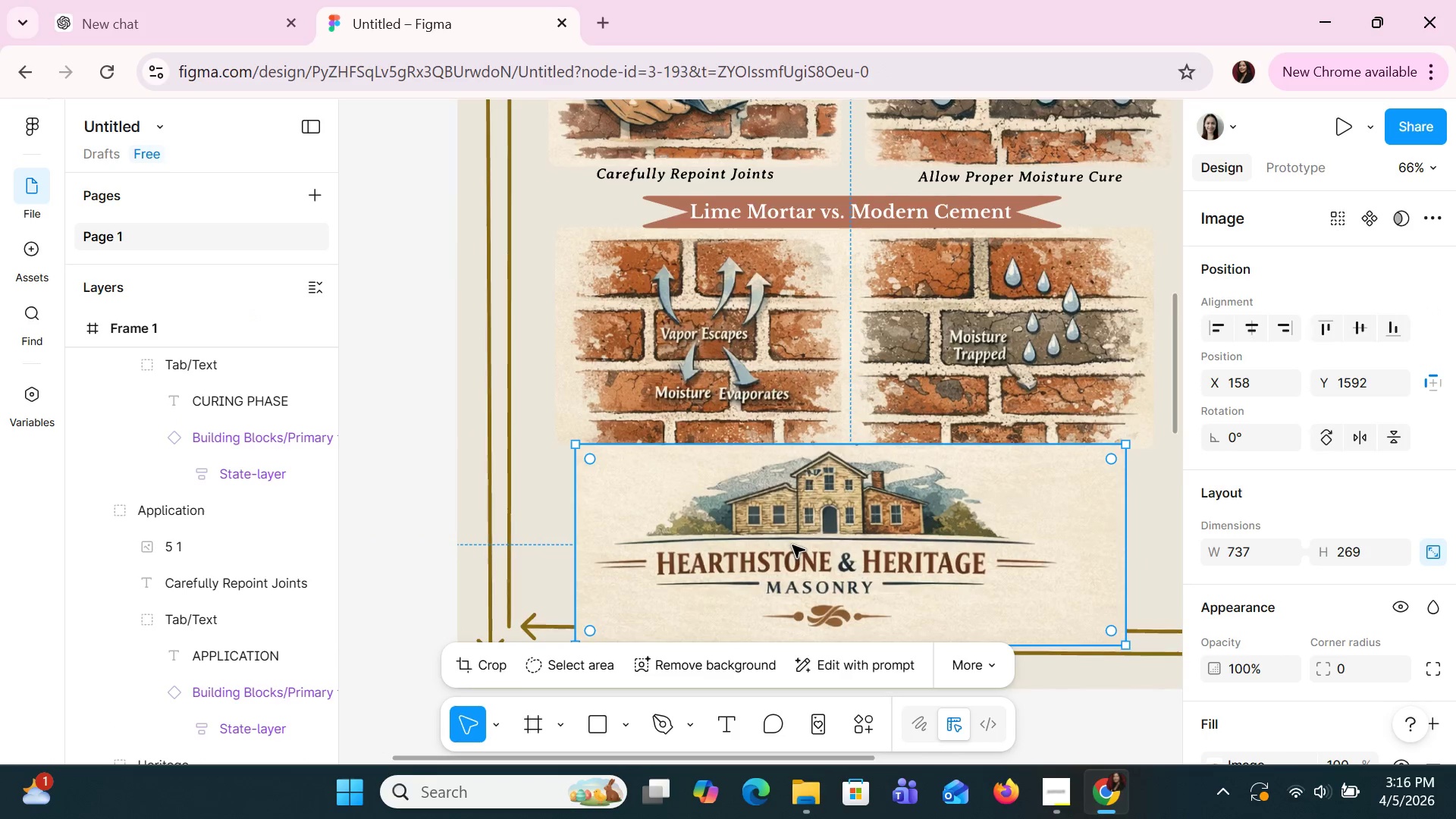 
key(Control+ControlLeft)
 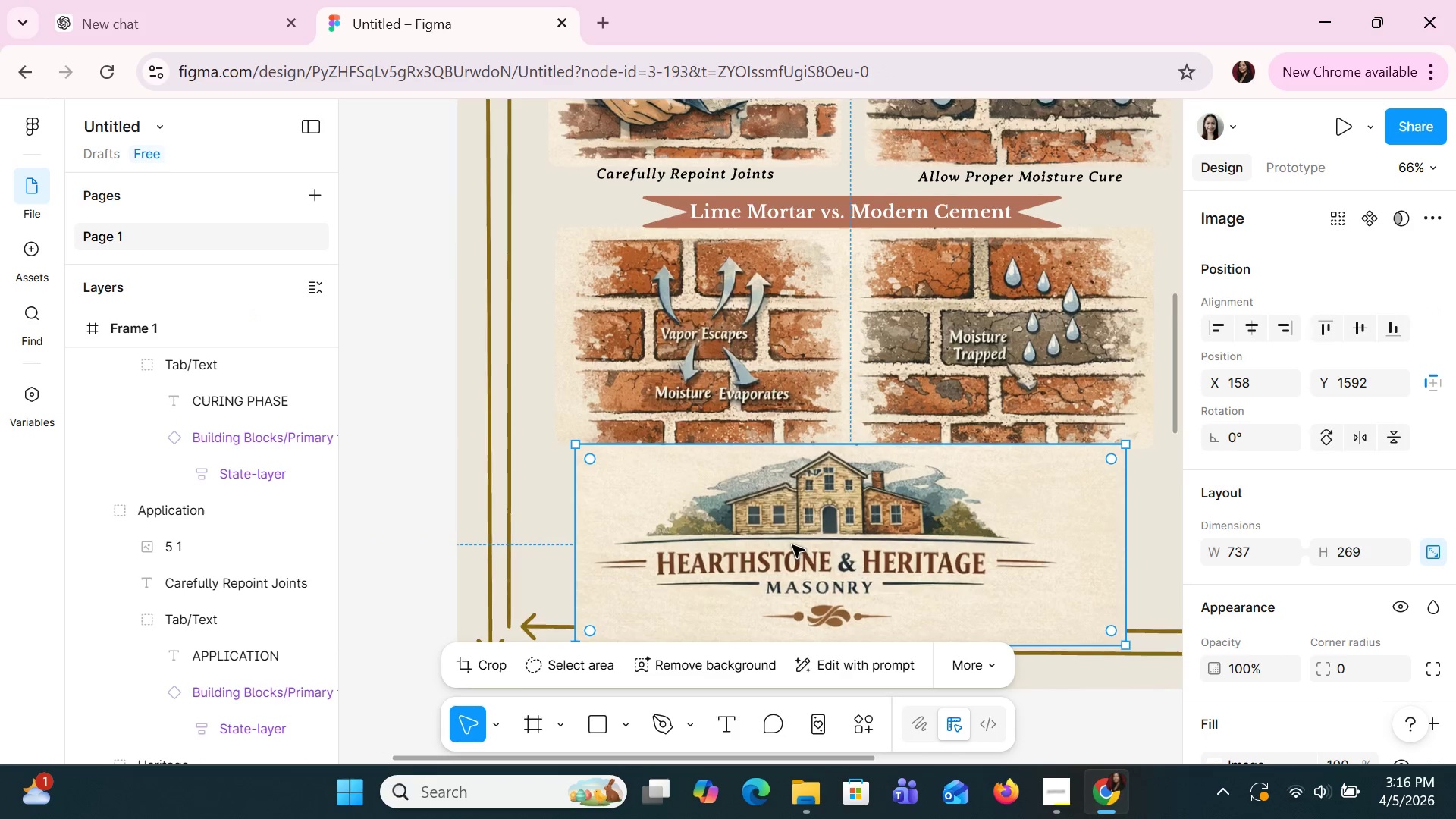 
key(Control+ControlLeft)
 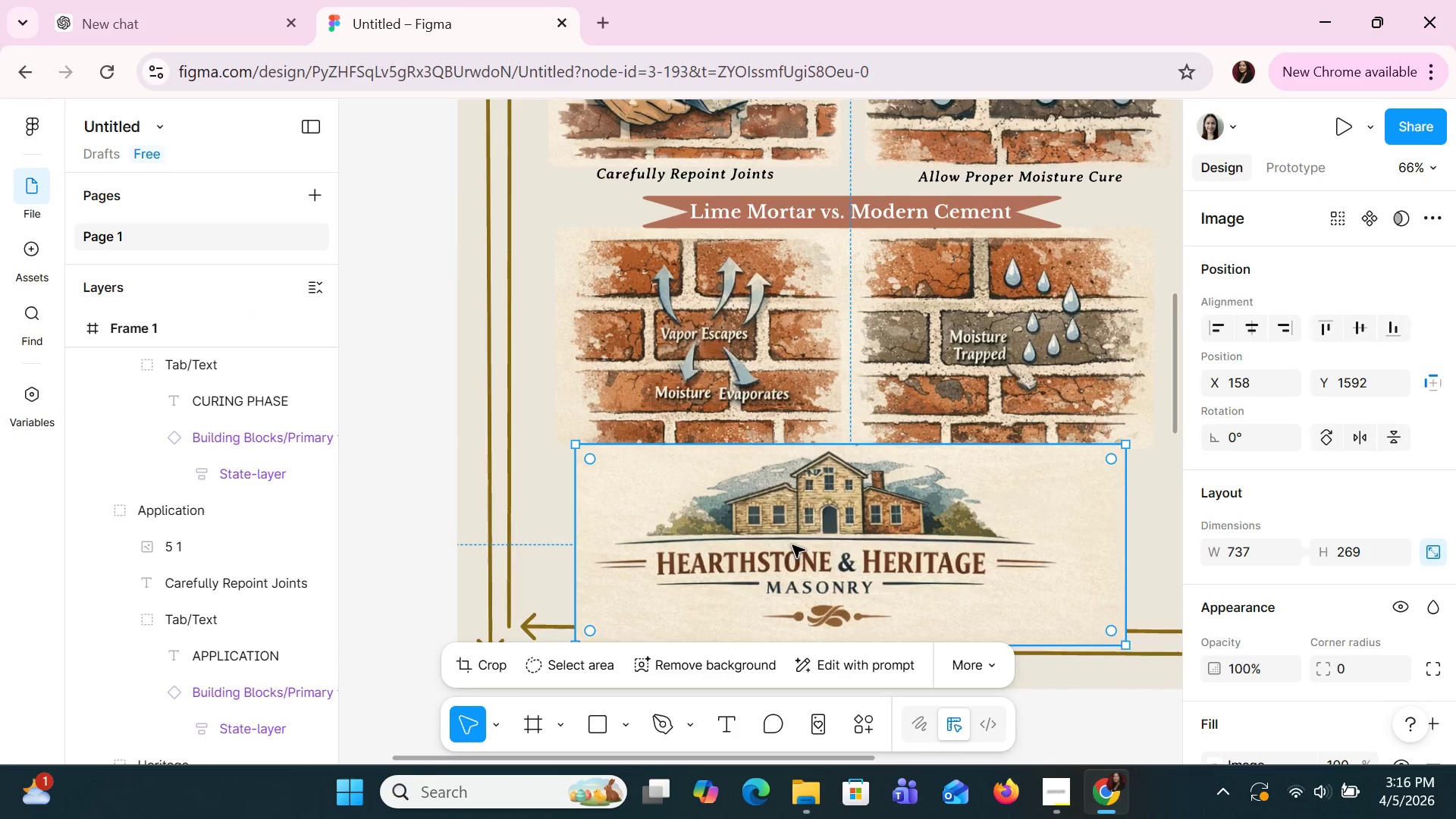 
key(Control+ControlLeft)
 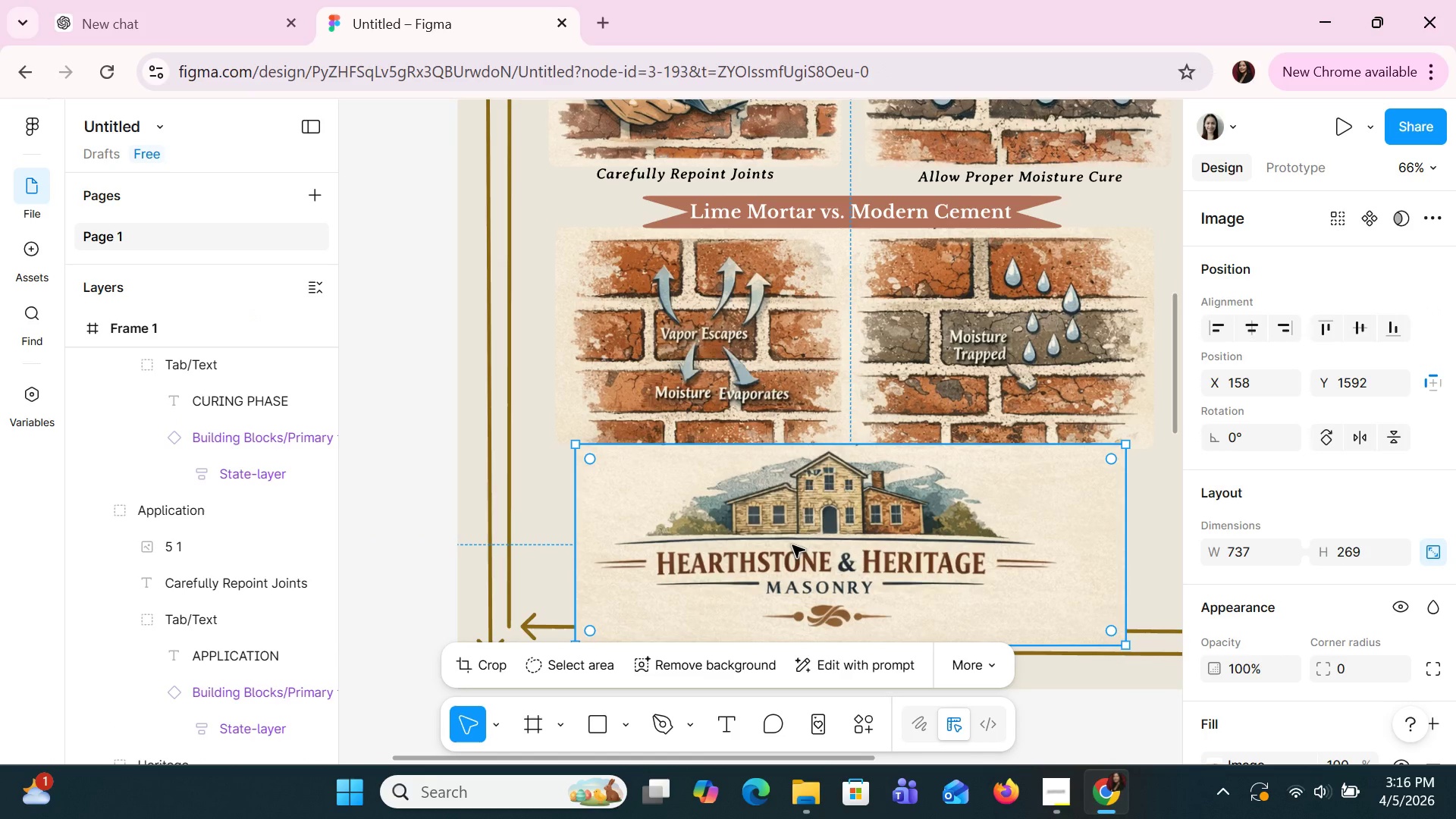 
key(Control+ControlLeft)
 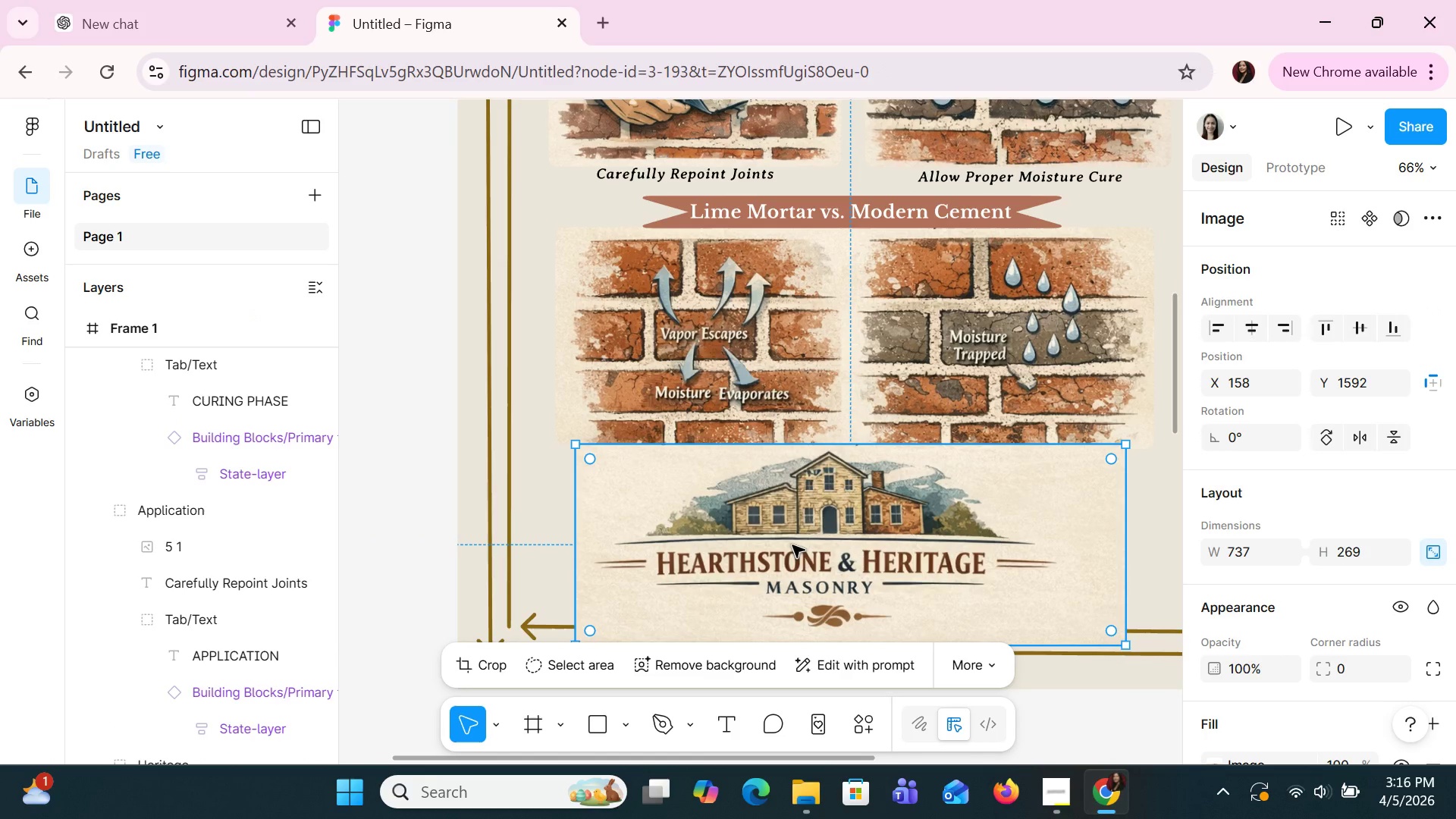 
key(Control+ControlLeft)
 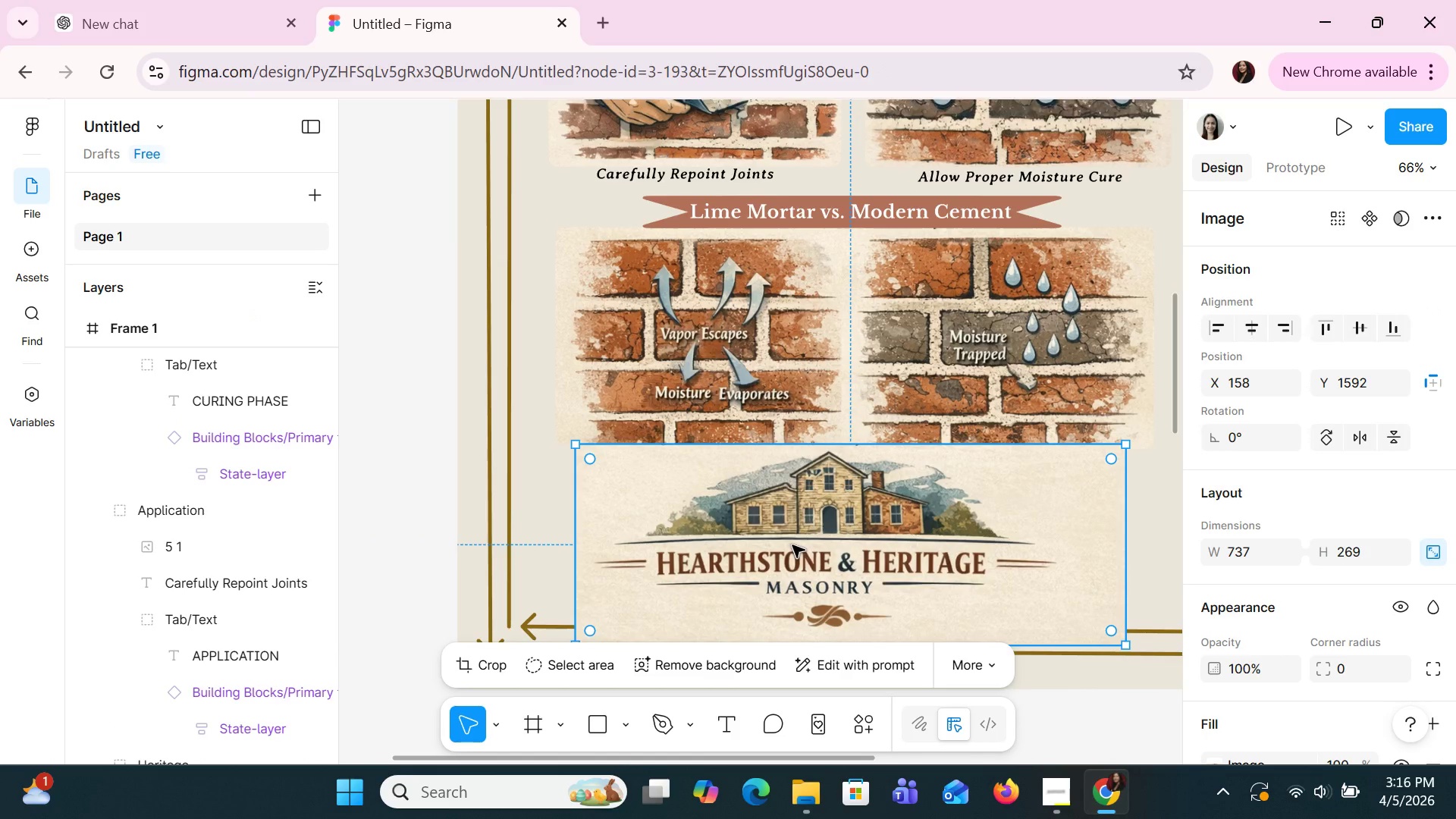 
scroll: coordinate [792, 545], scroll_direction: up, amount: 7.0
 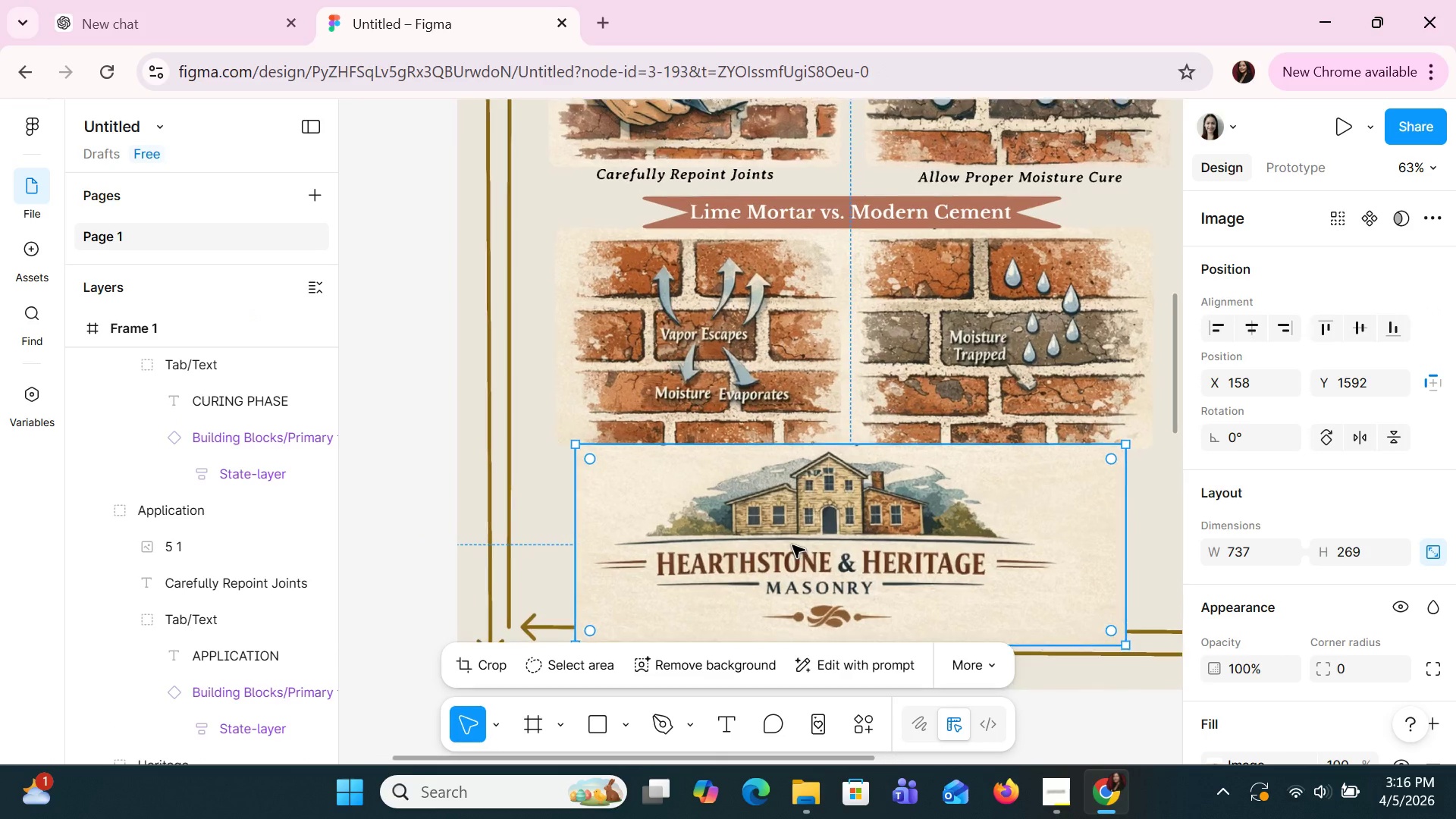 
scroll: coordinate [792, 545], scroll_direction: down, amount: 3.0
 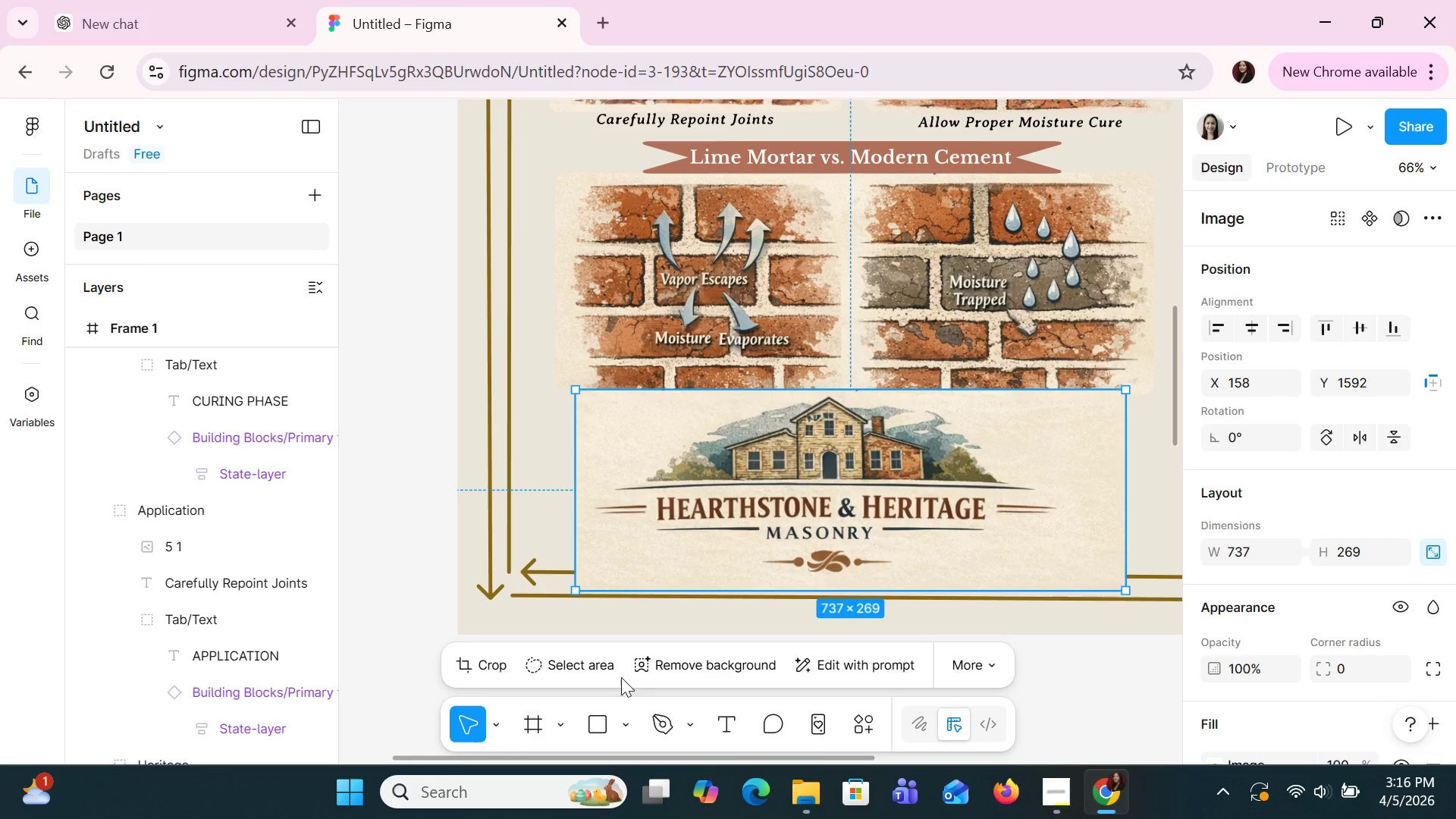 
left_click([497, 666])
 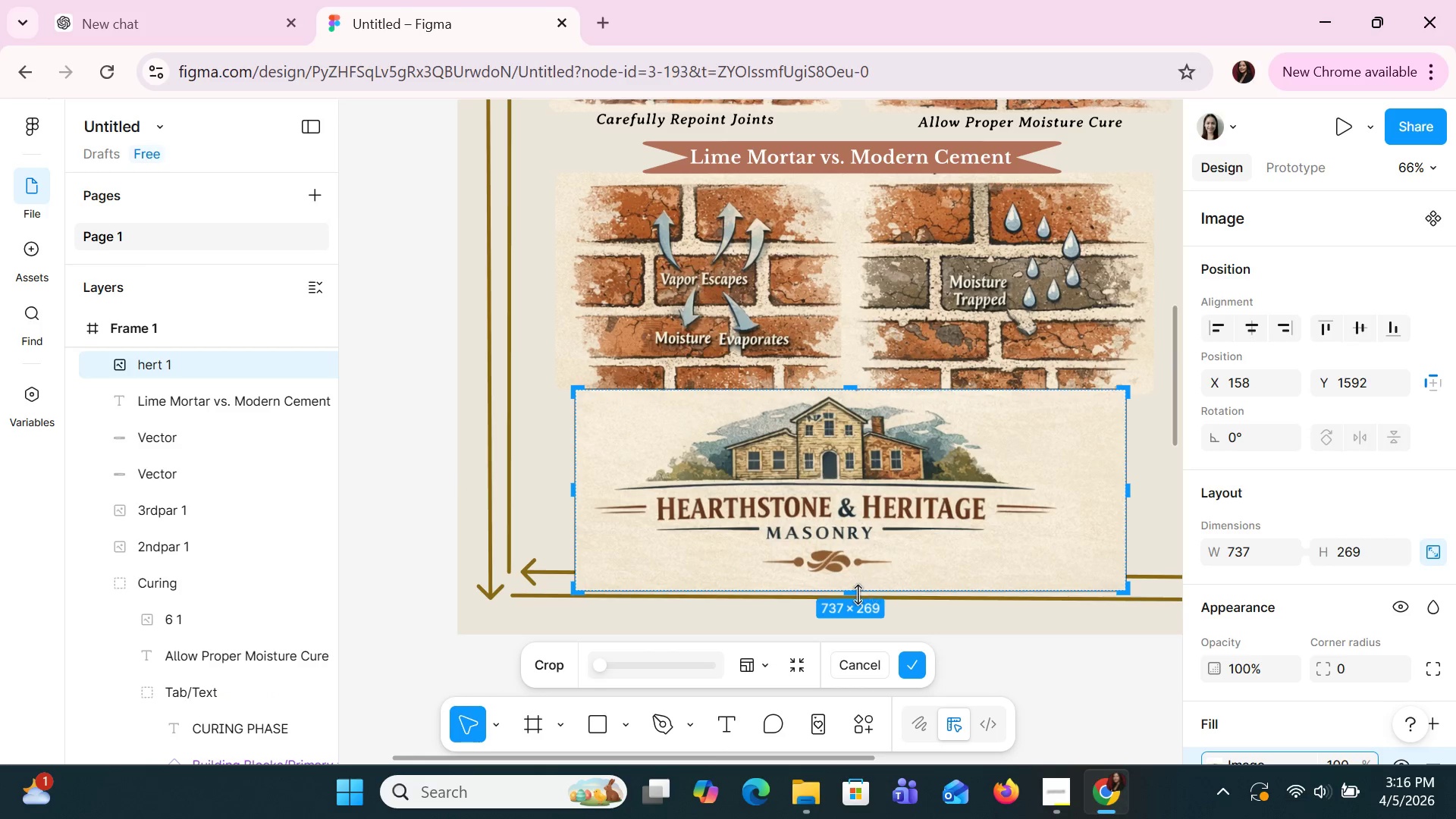 
left_click_drag(start_coordinate=[856, 595], to_coordinate=[862, 547])
 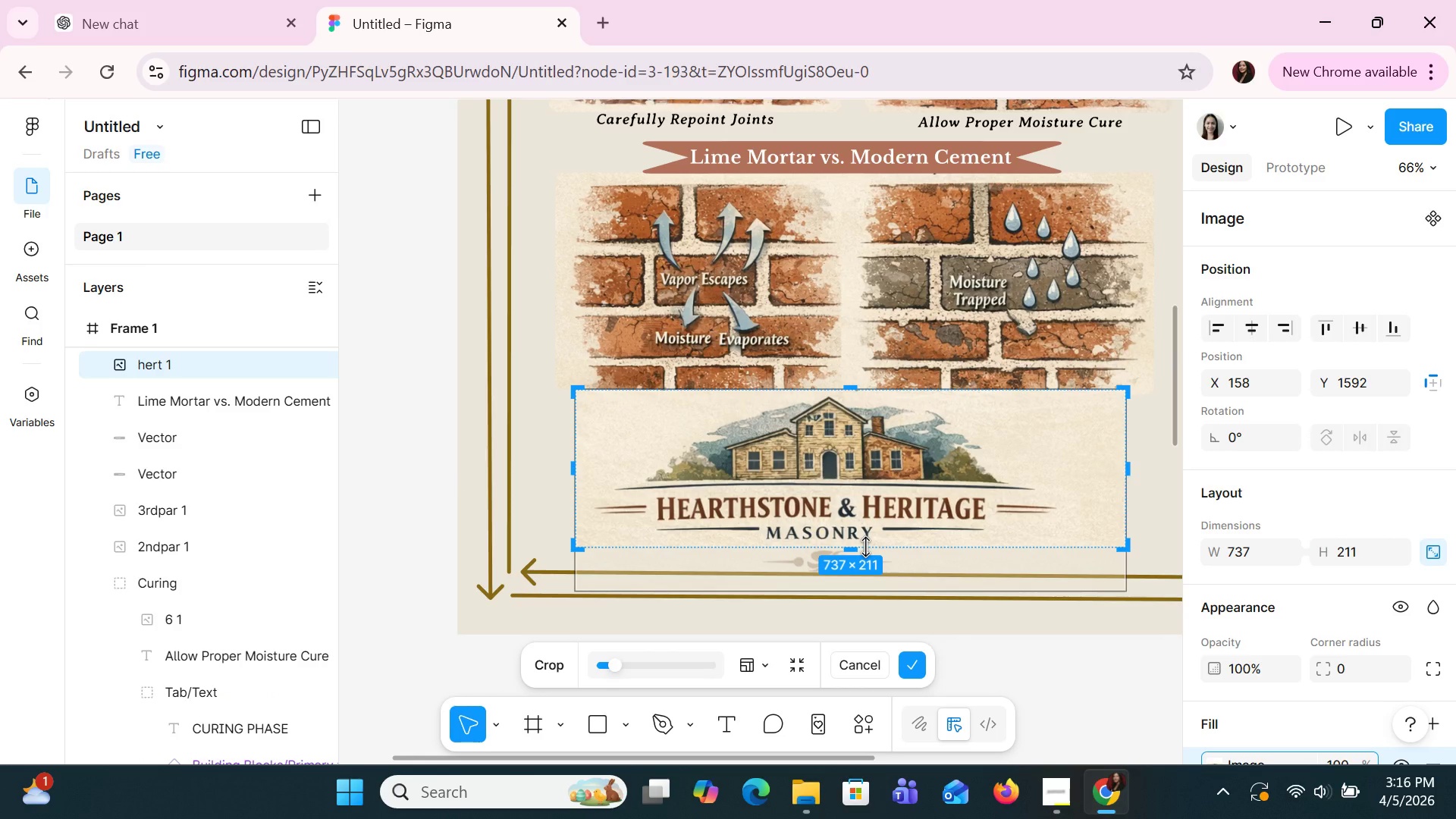 
key(Alt+AltLeft)
 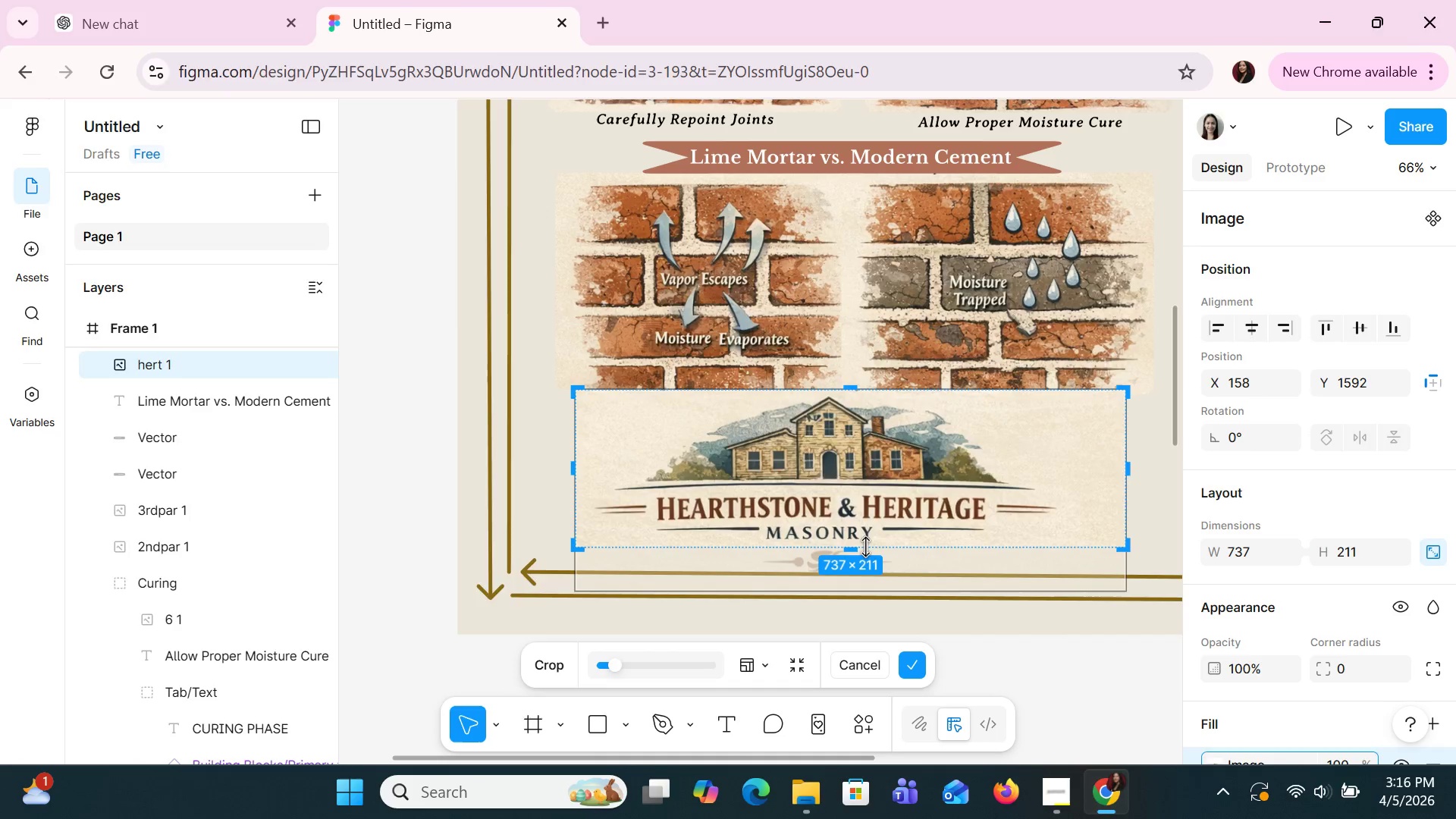 
key(Alt+Tab)
 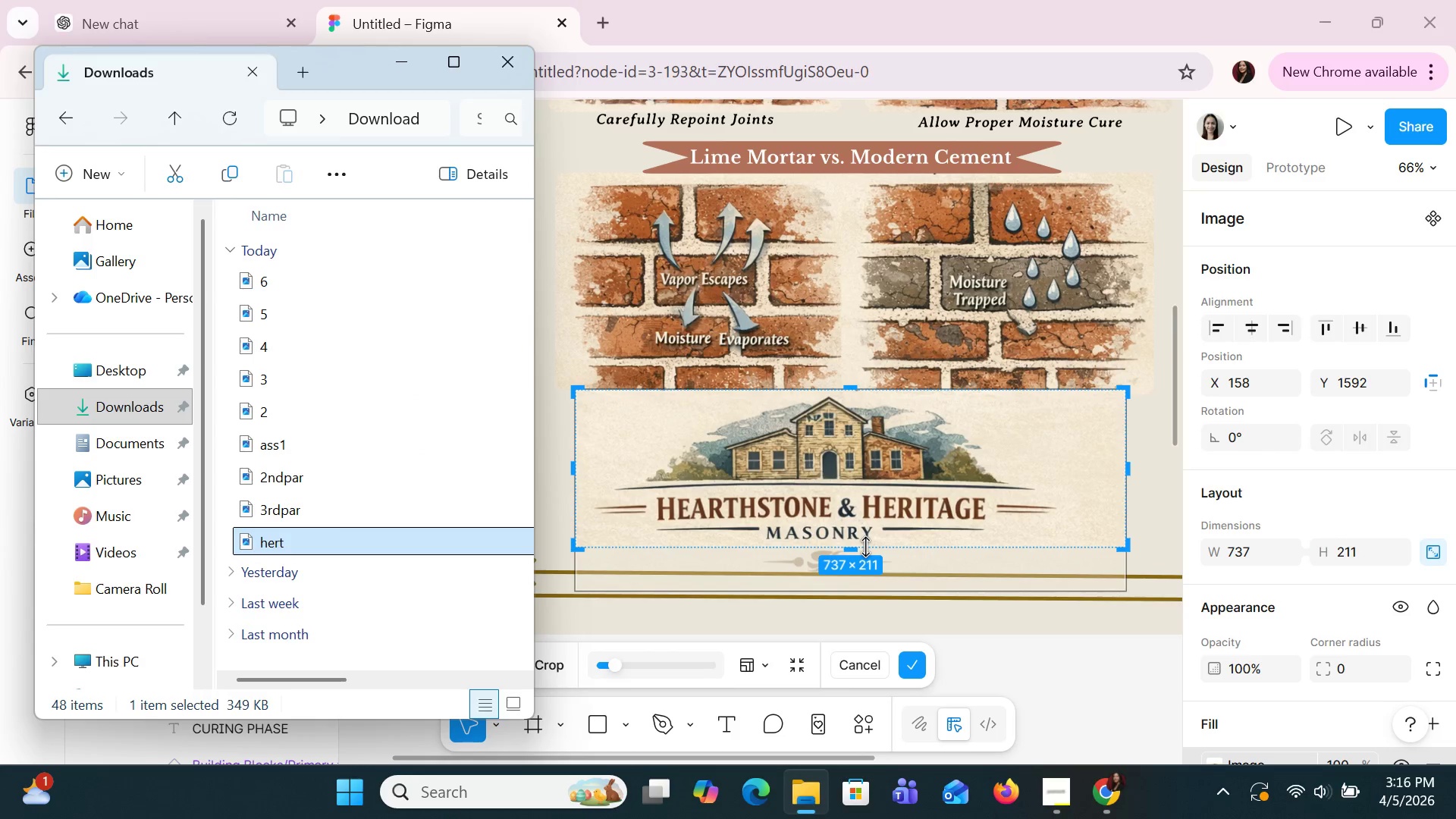 
key(Alt+AltLeft)
 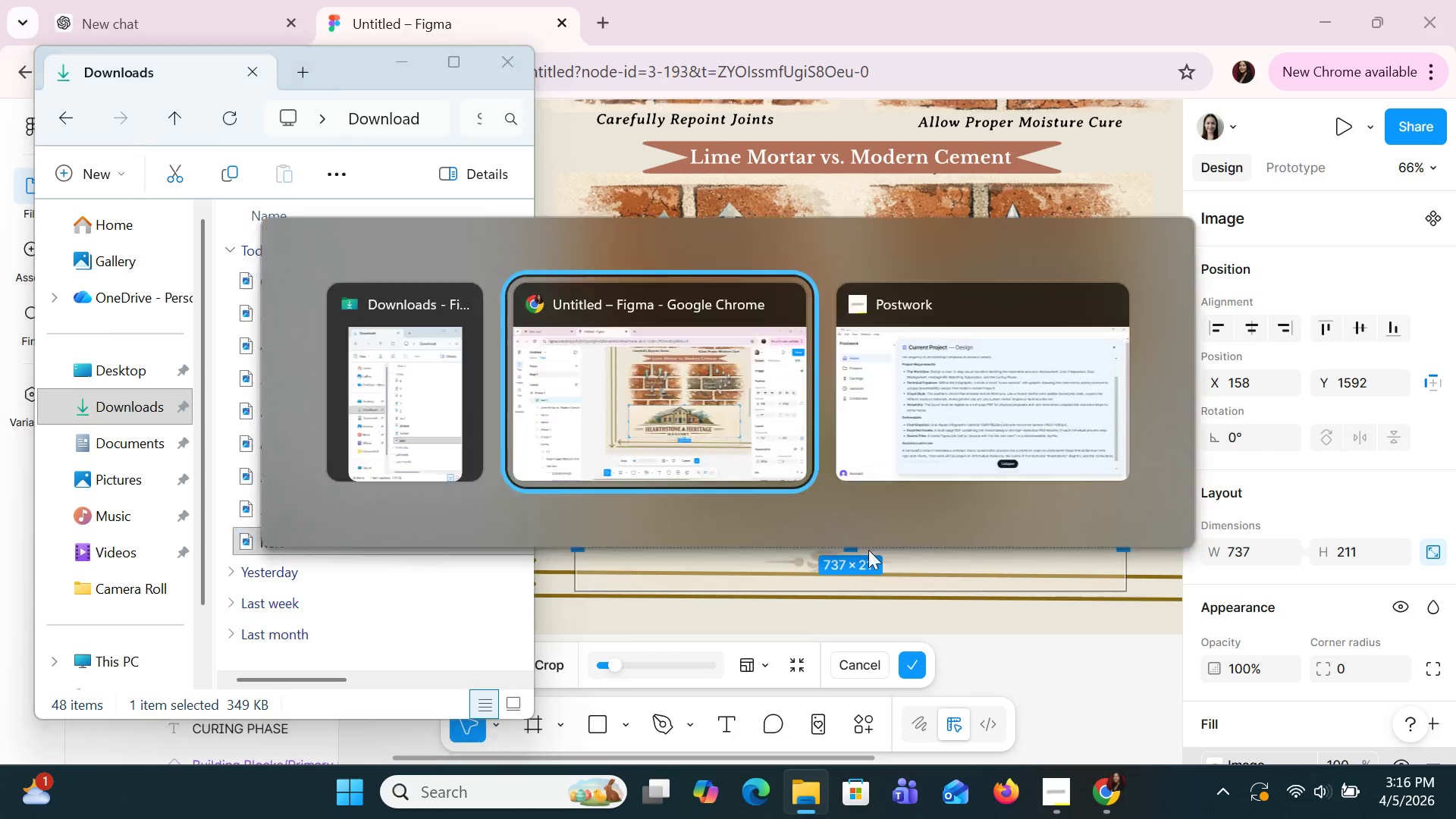 
key(Alt+Tab)
 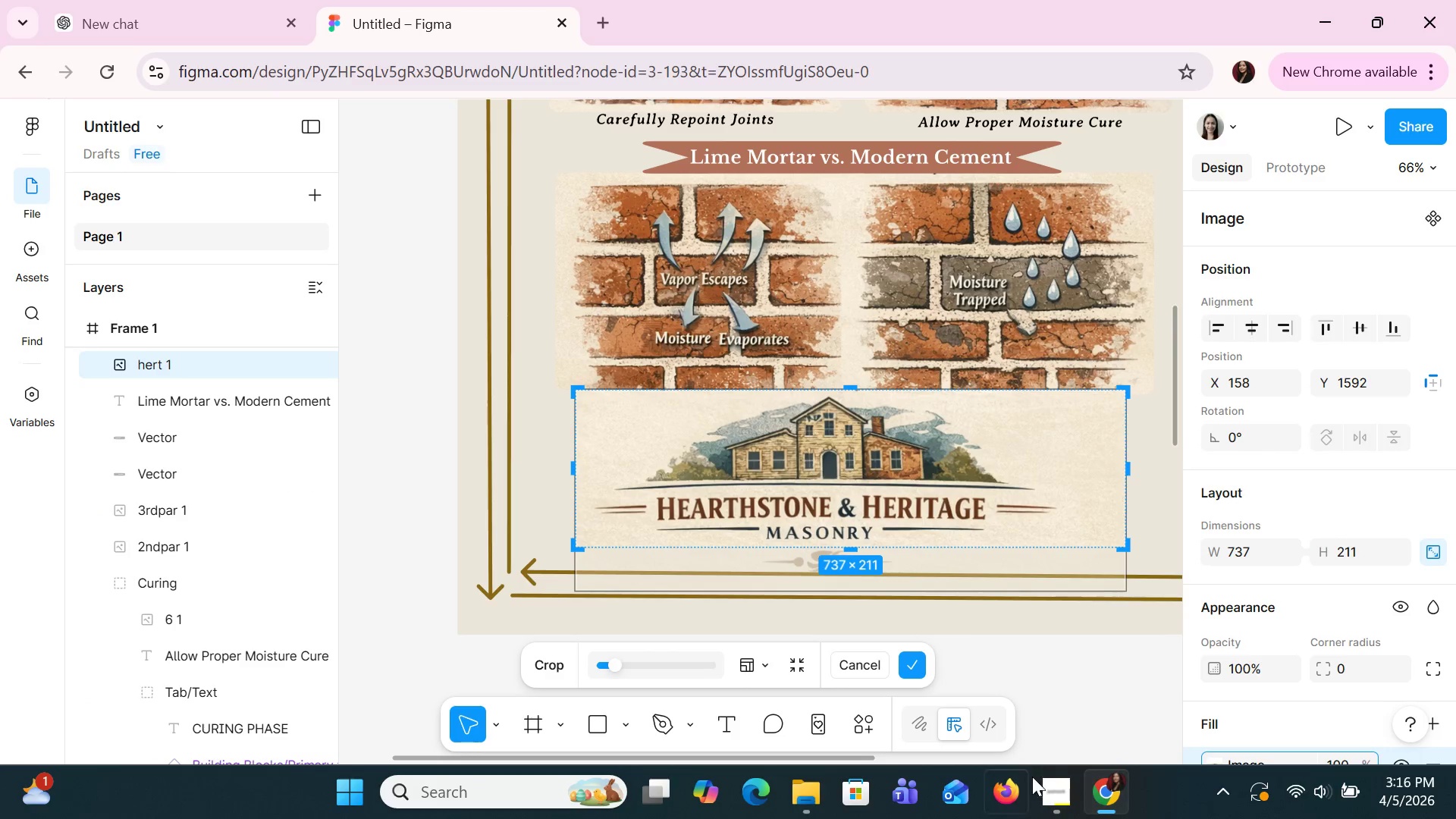 
left_click([1046, 793])